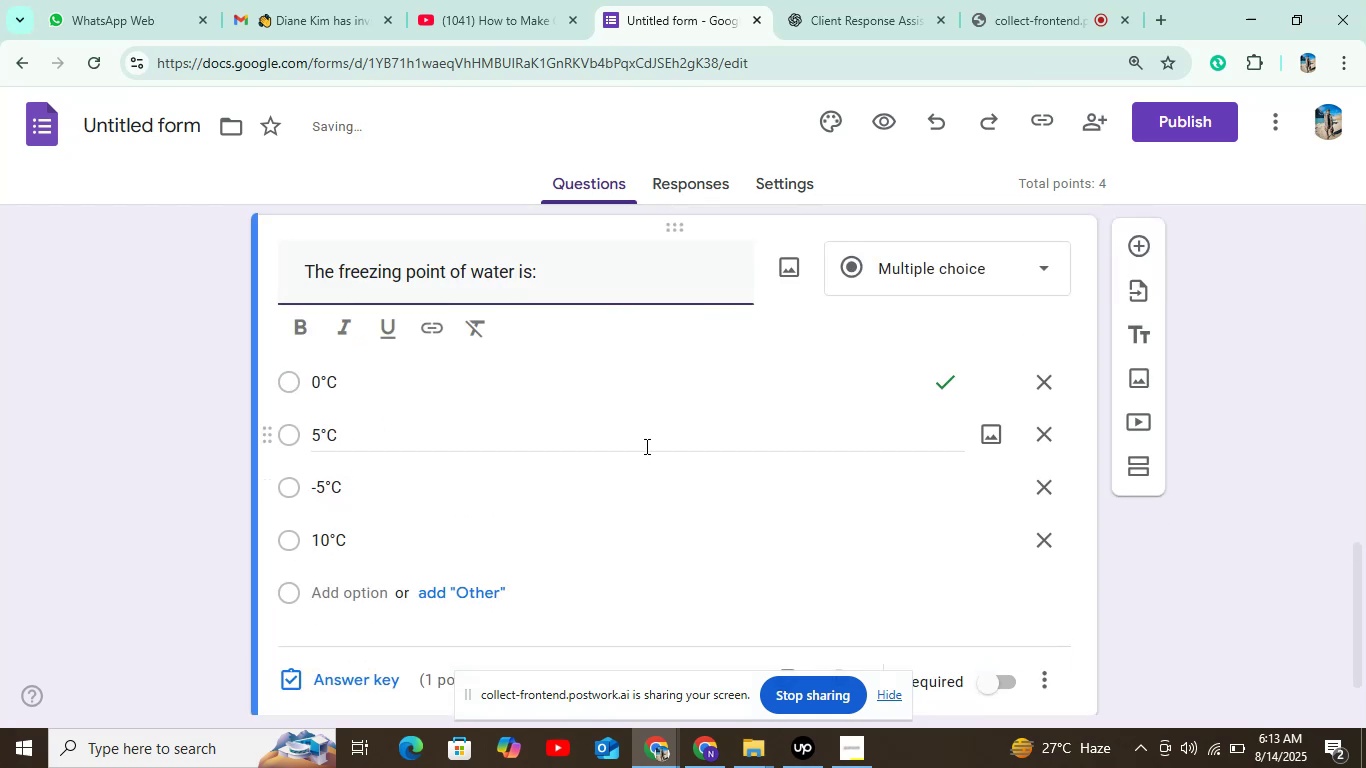 
scroll: coordinate [858, 400], scroll_direction: down, amount: 4.0
 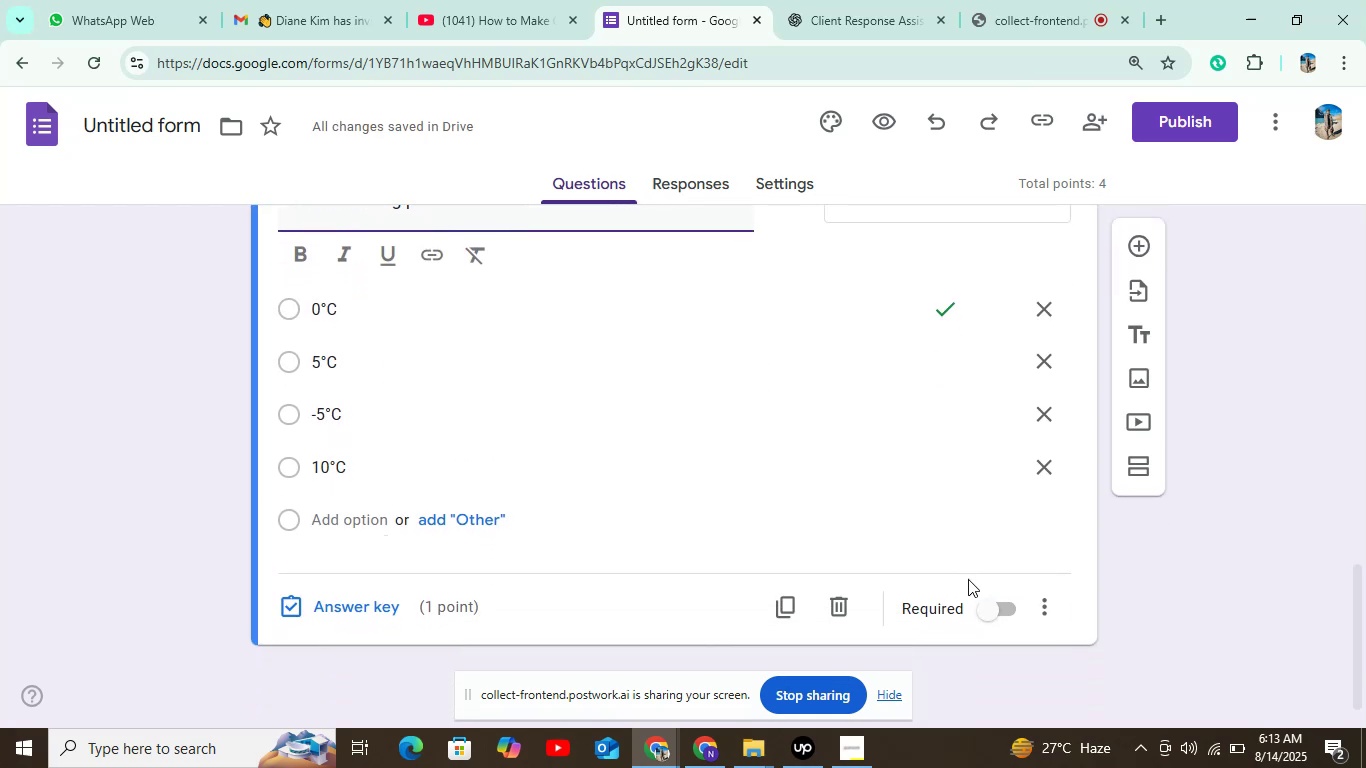 
left_click([1001, 605])
 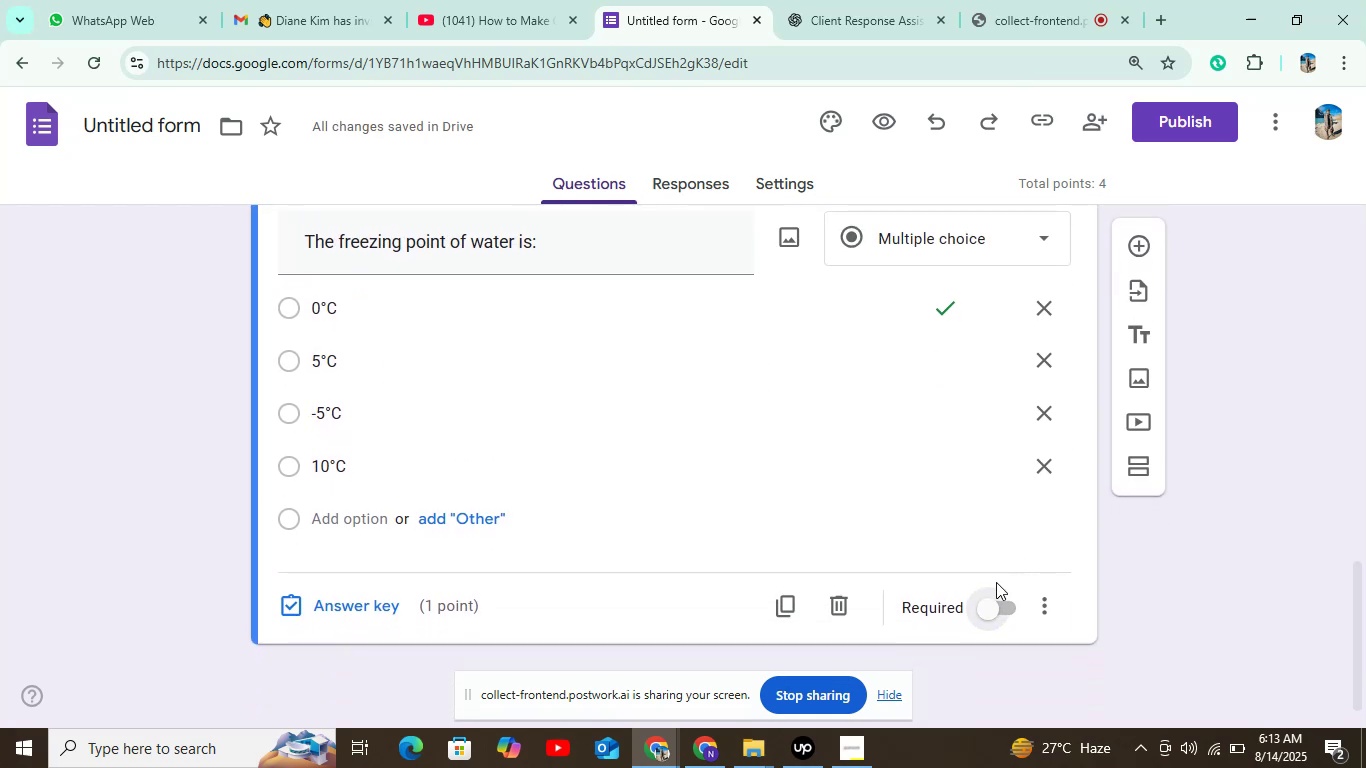 
left_click([994, 603])
 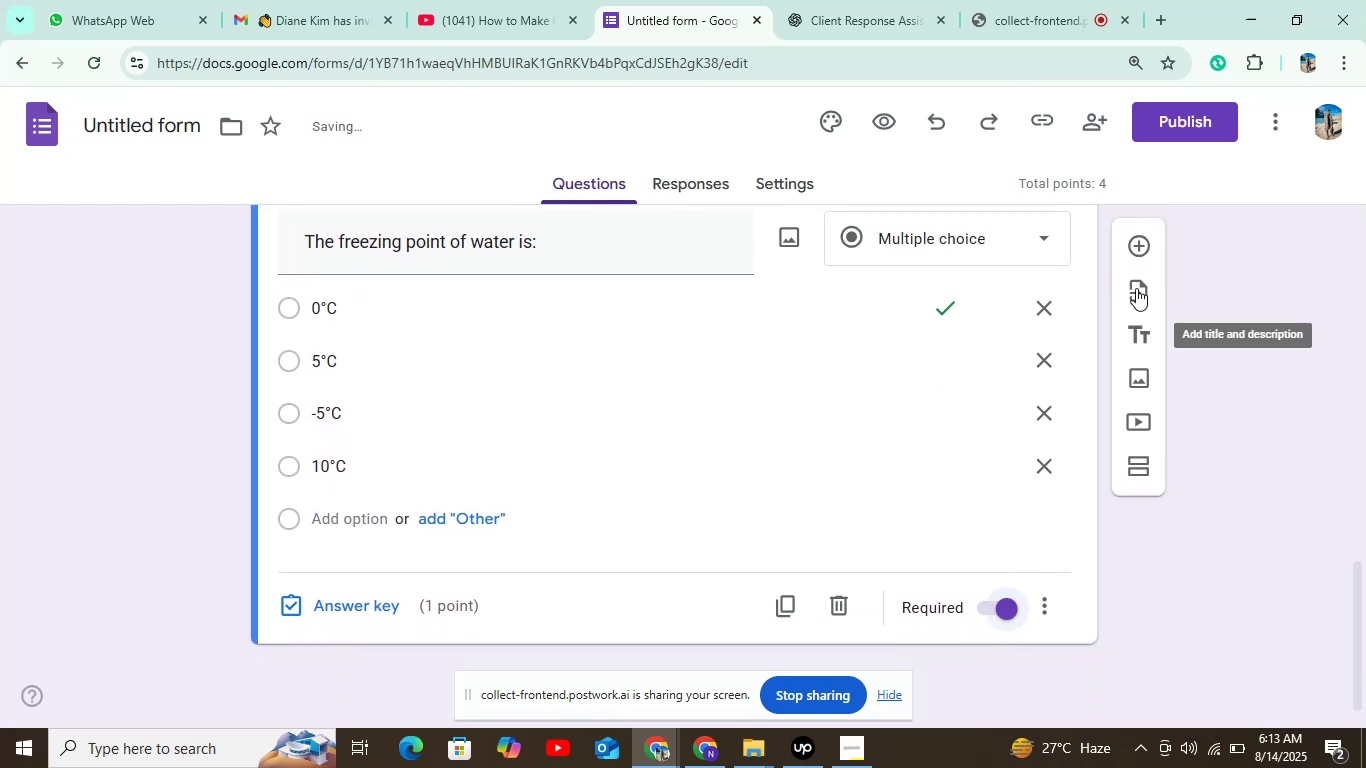 
left_click([1137, 249])
 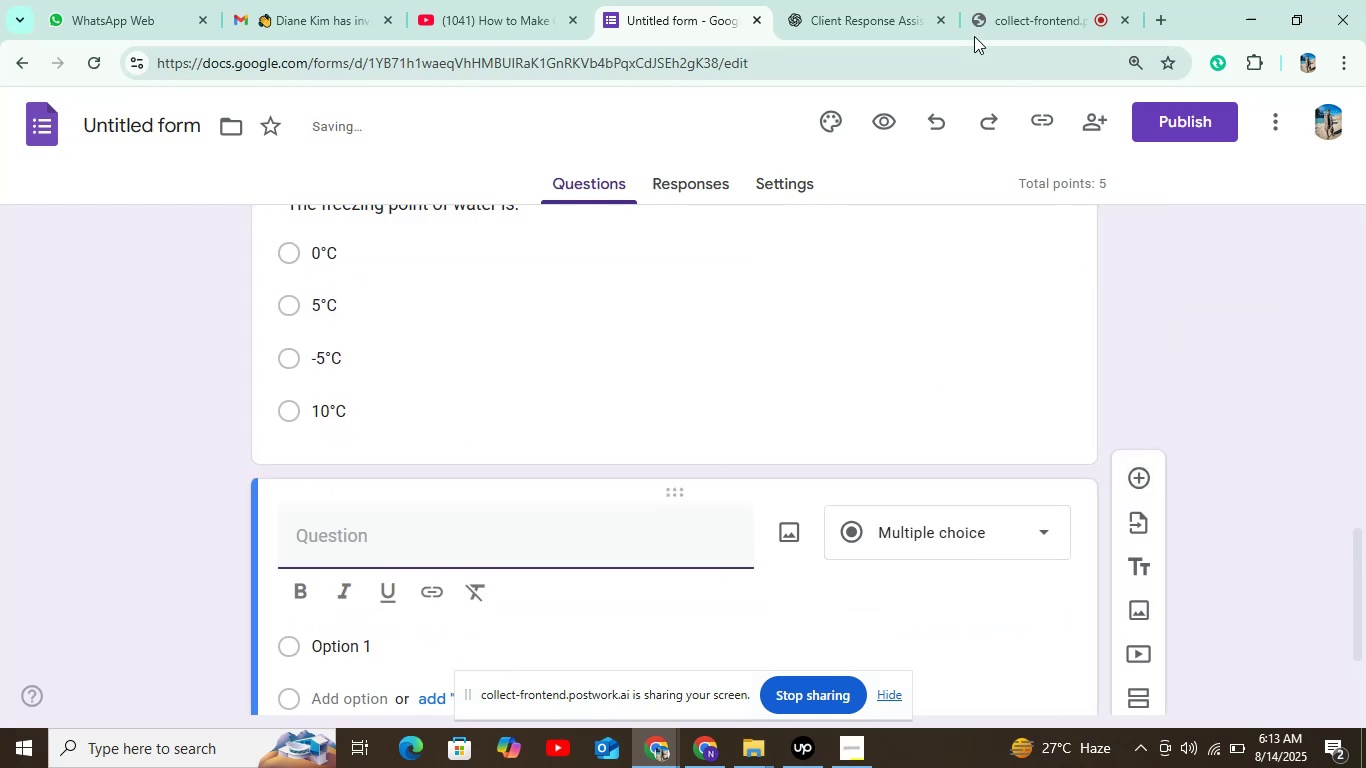 
left_click([863, 19])
 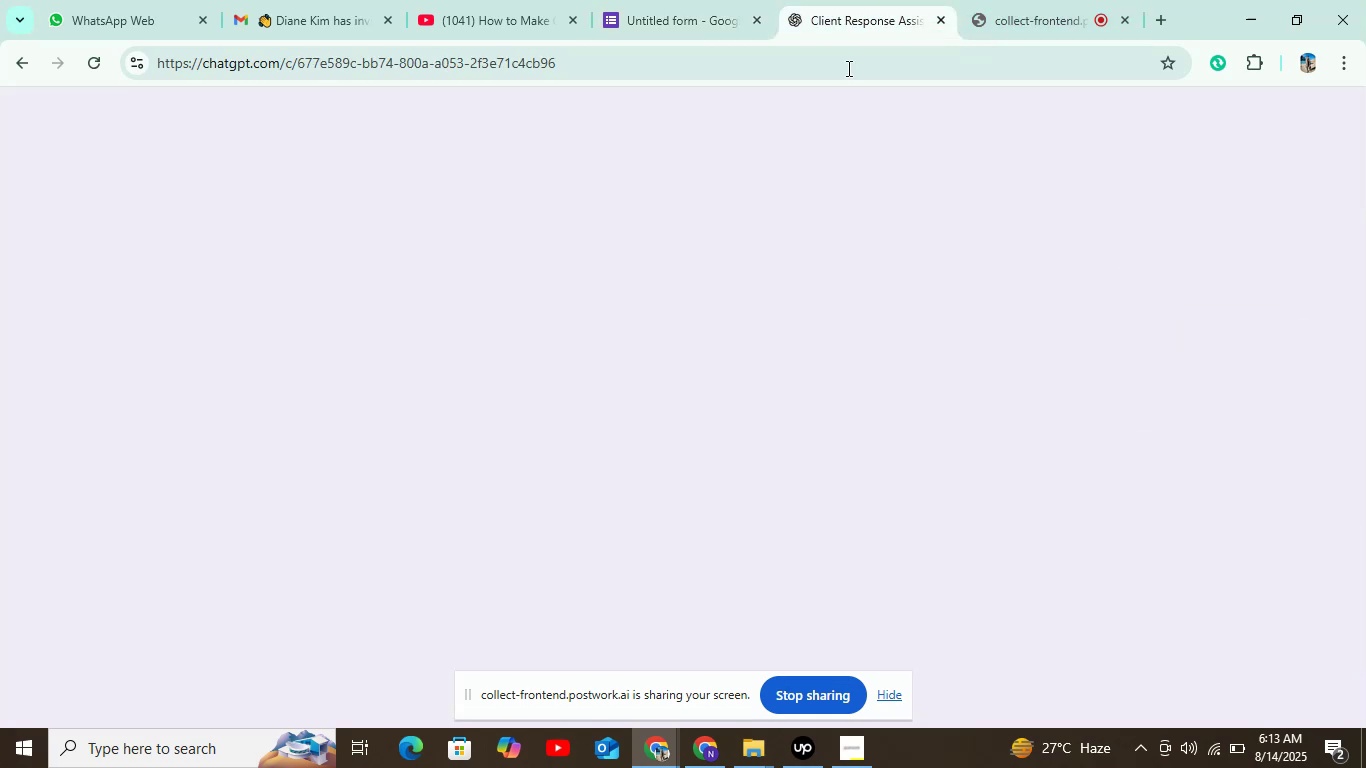 
mouse_move([666, 358])
 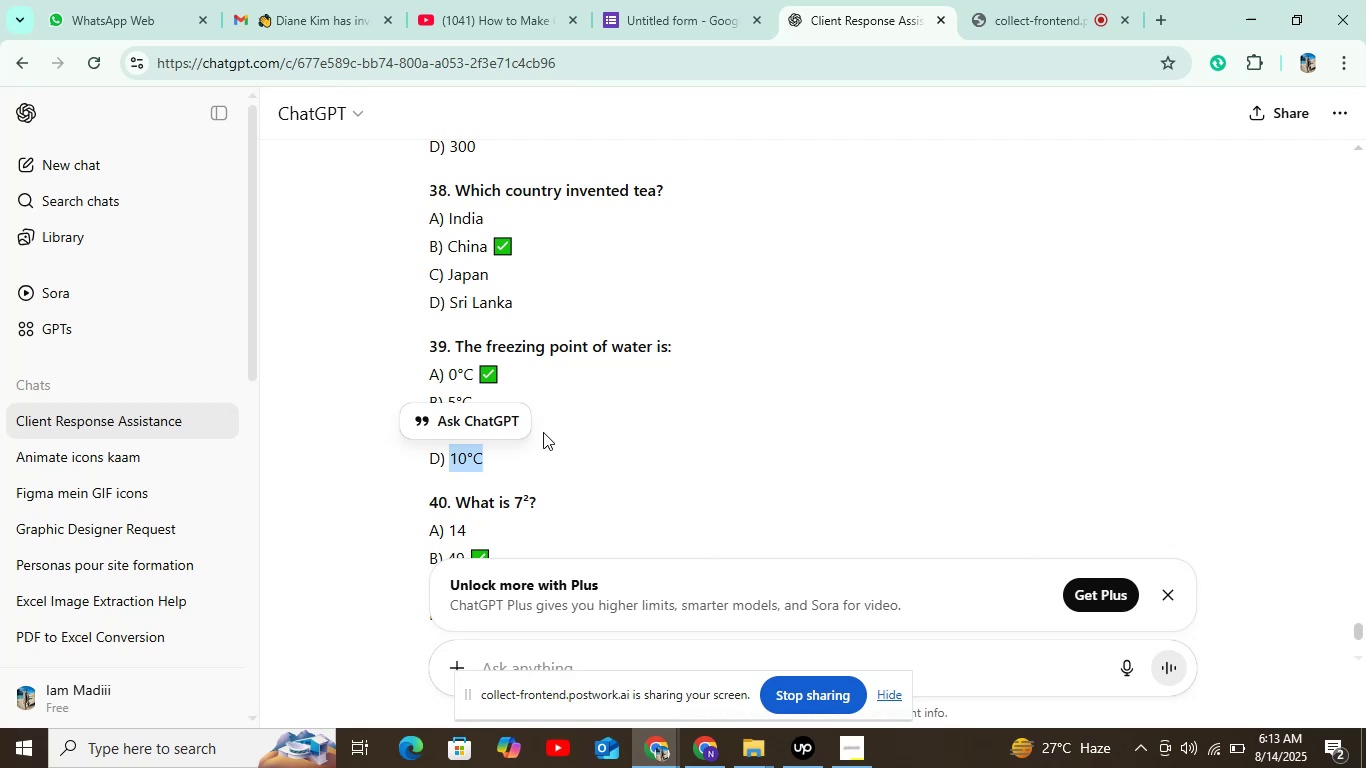 
scroll: coordinate [541, 432], scroll_direction: down, amount: 1.0
 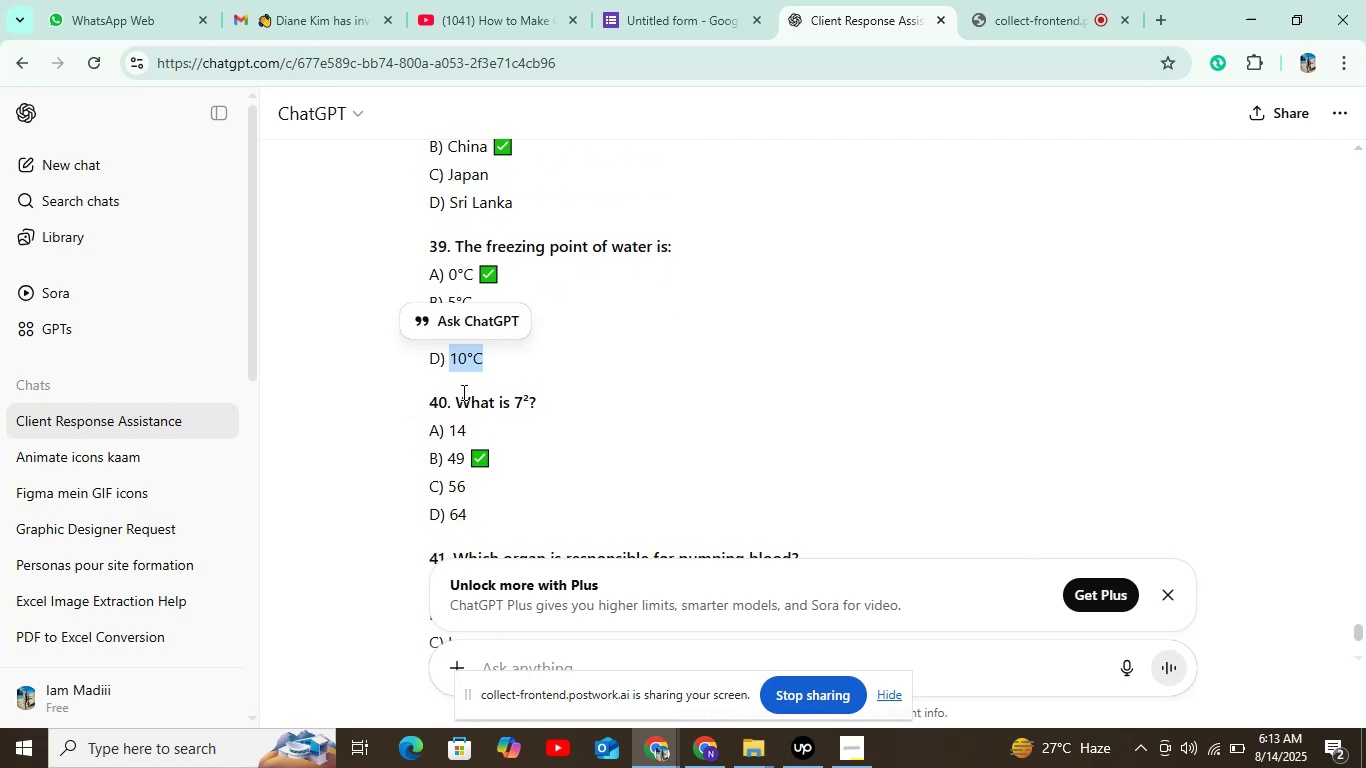 
left_click_drag(start_coordinate=[455, 394], to_coordinate=[581, 397])
 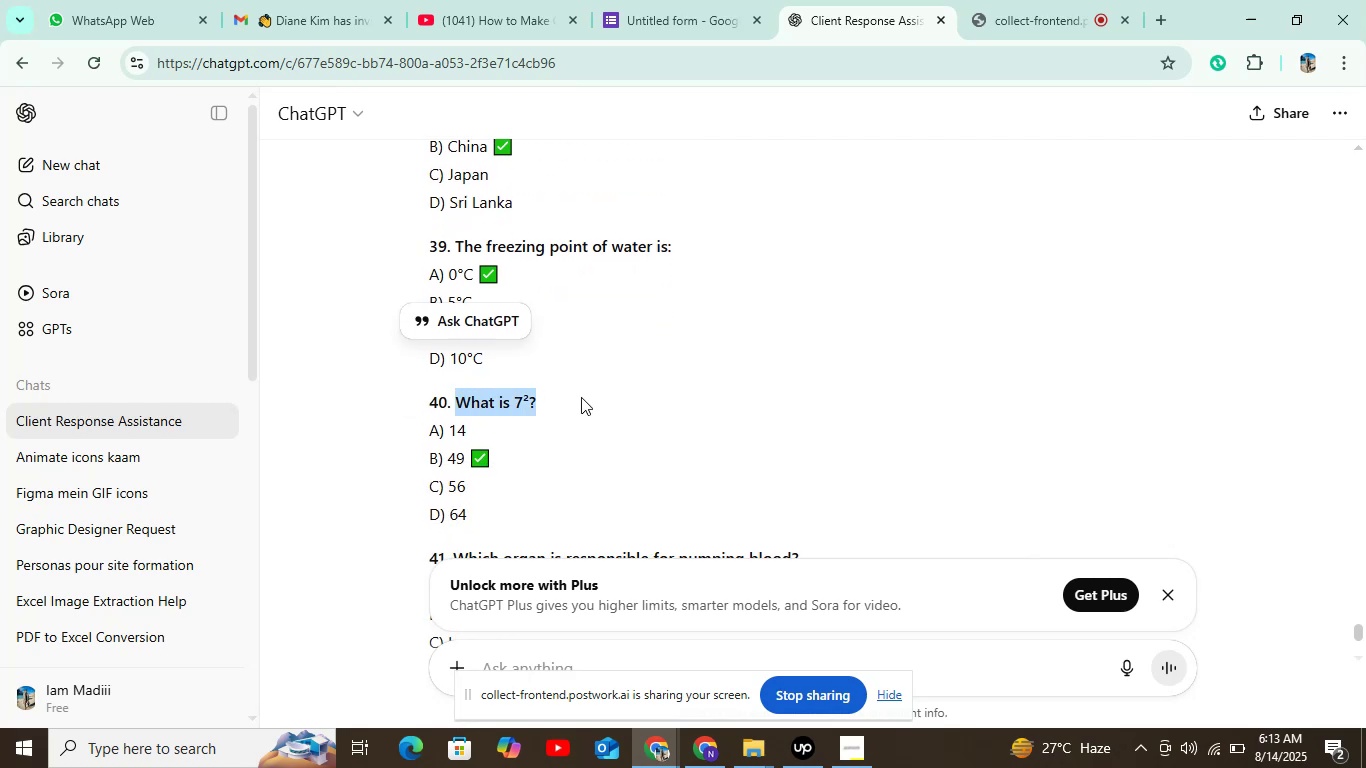 
key(Control+C)
 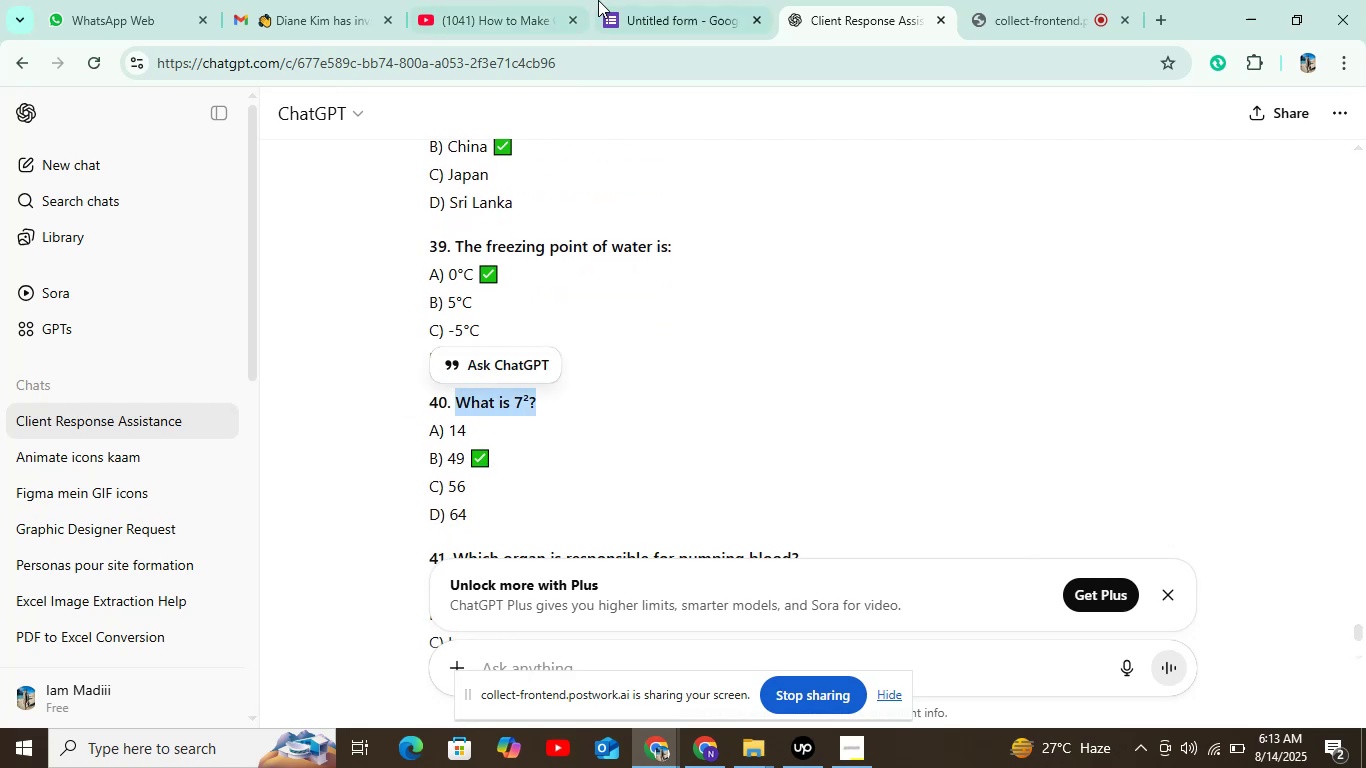 
left_click([601, 0])
 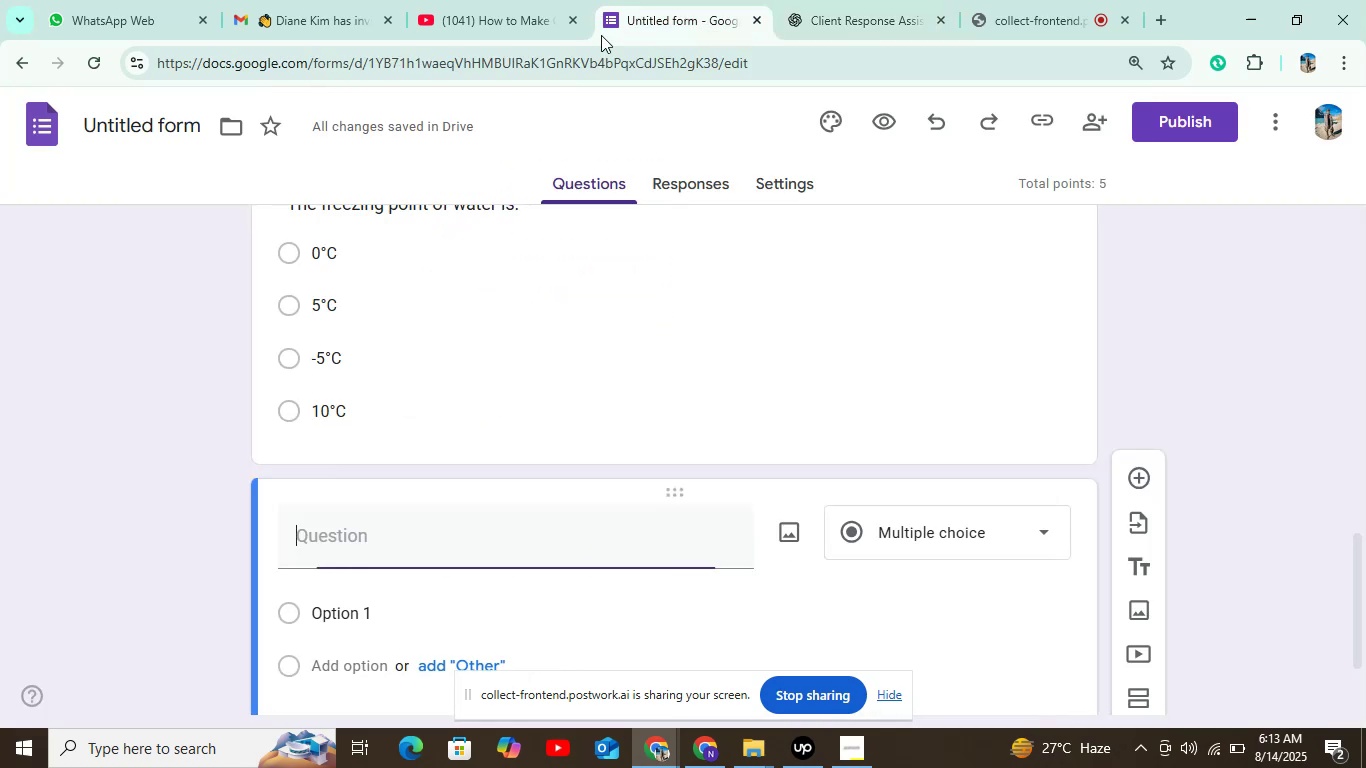 
key(Control+V)
 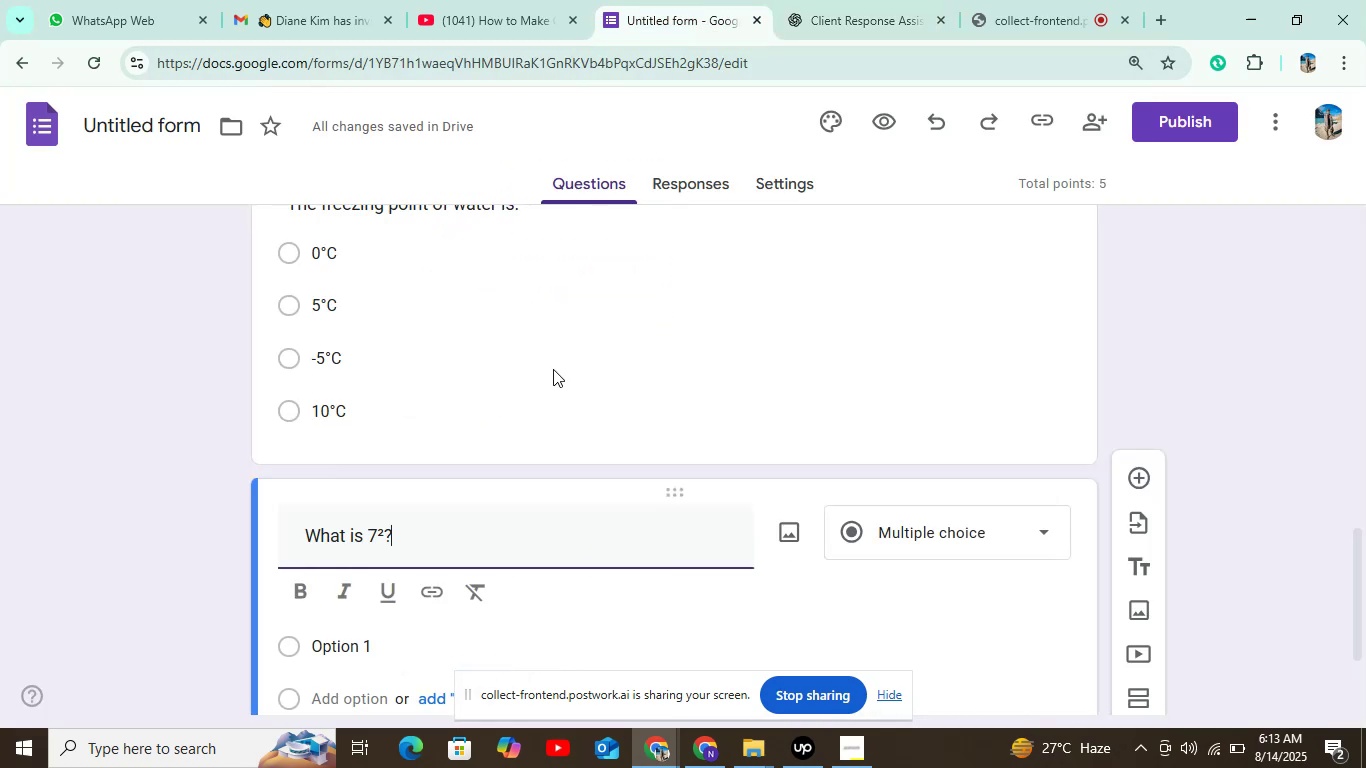 
scroll: coordinate [480, 541], scroll_direction: down, amount: 4.0
 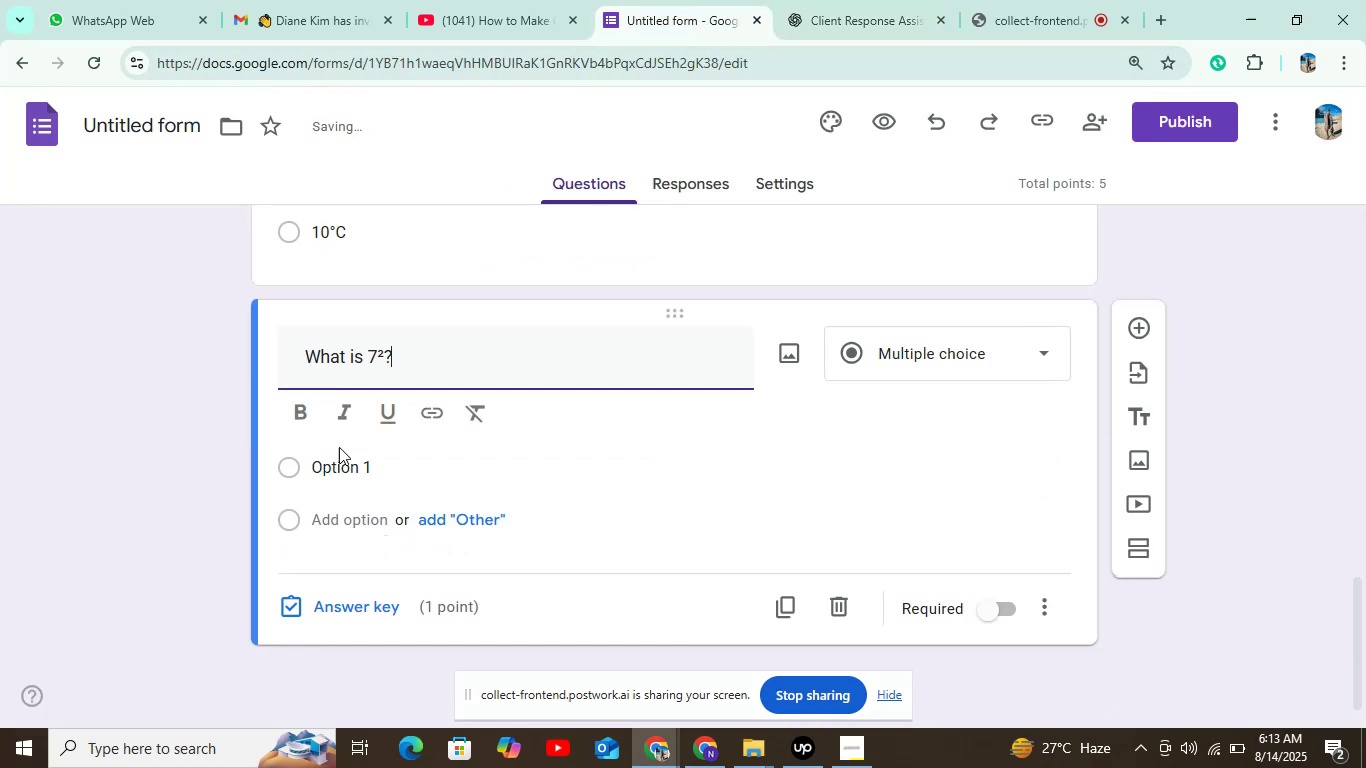 
left_click([370, 482])
 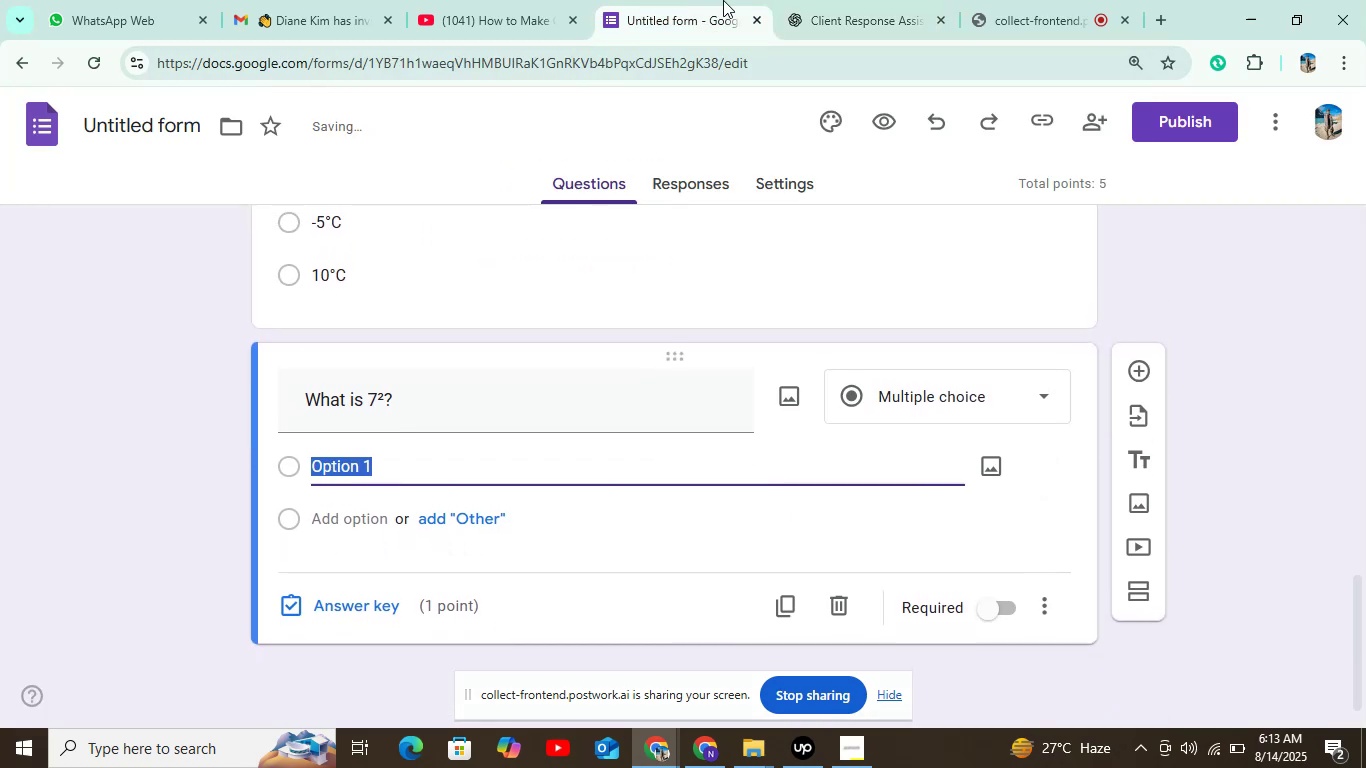 
left_click([826, 0])
 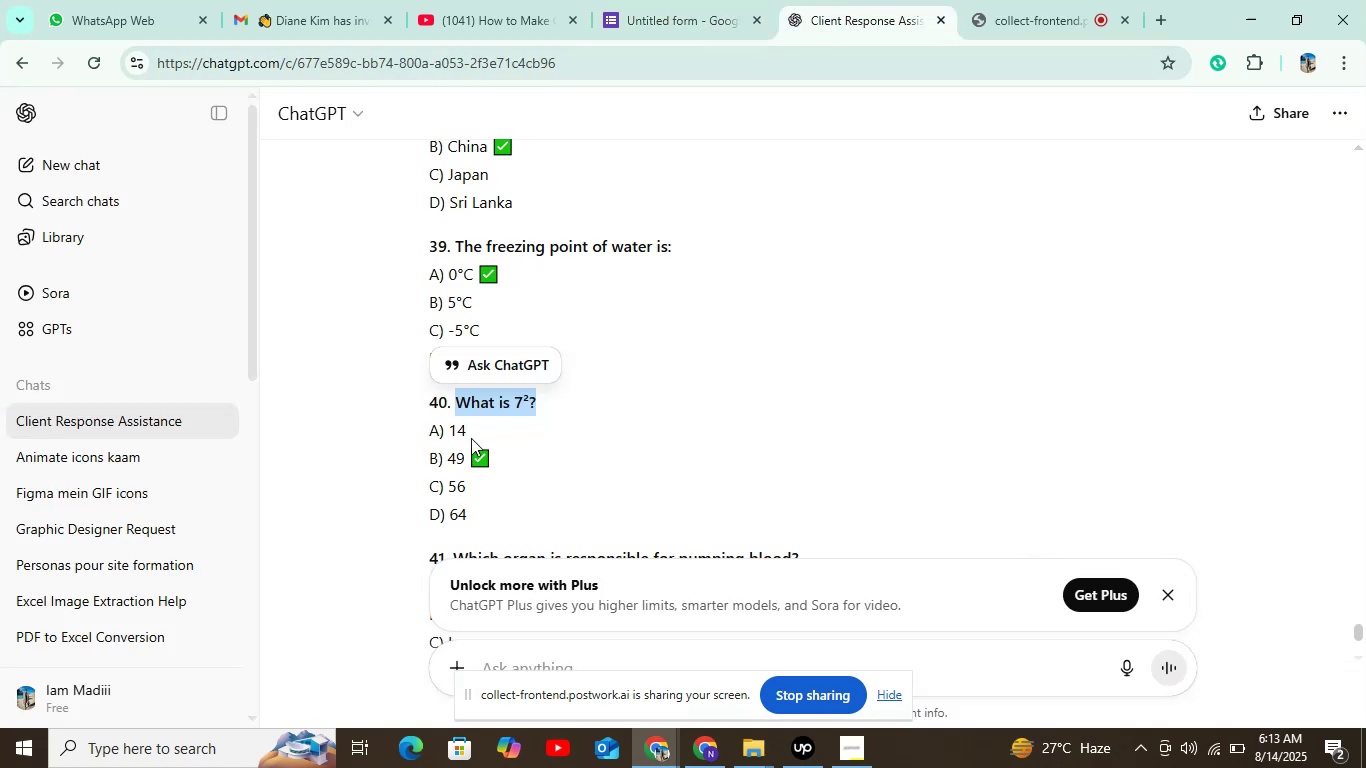 
double_click([459, 432])
 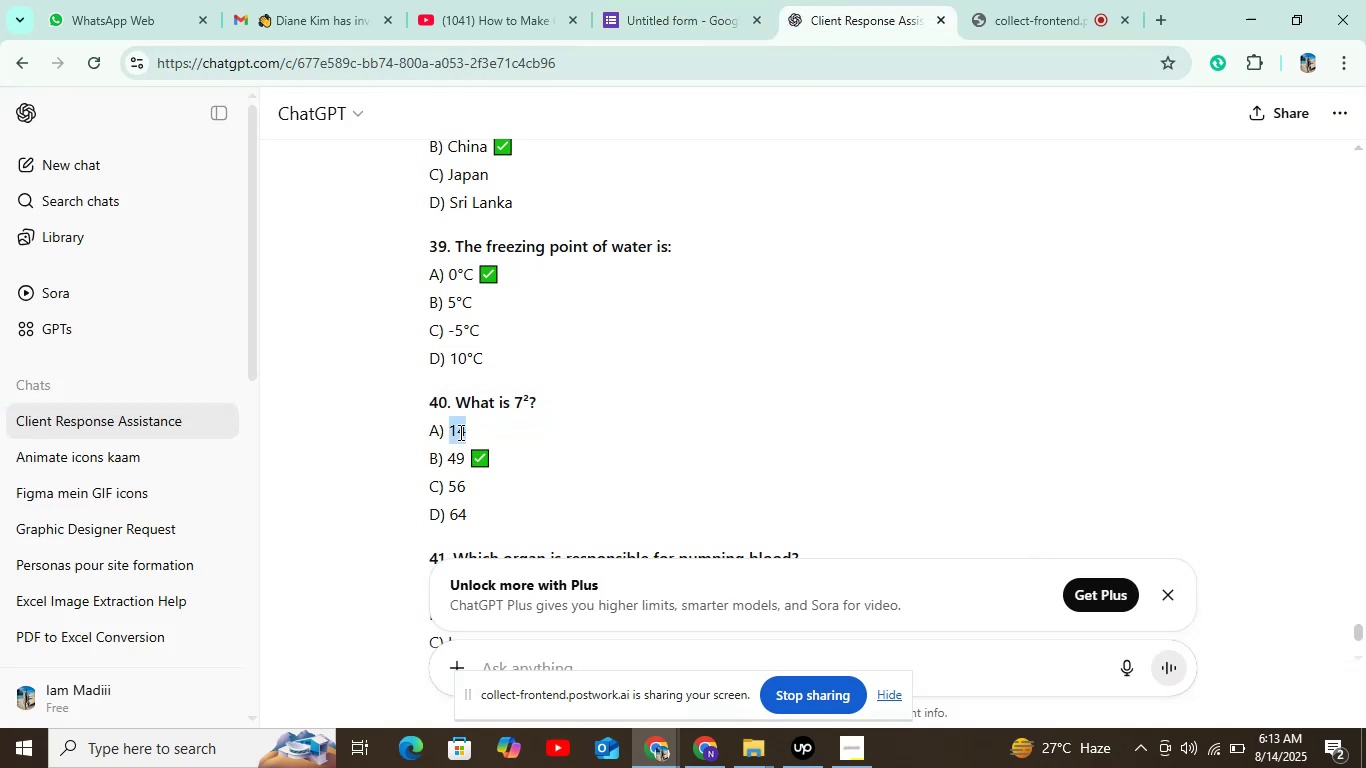 
key(Control+C)
 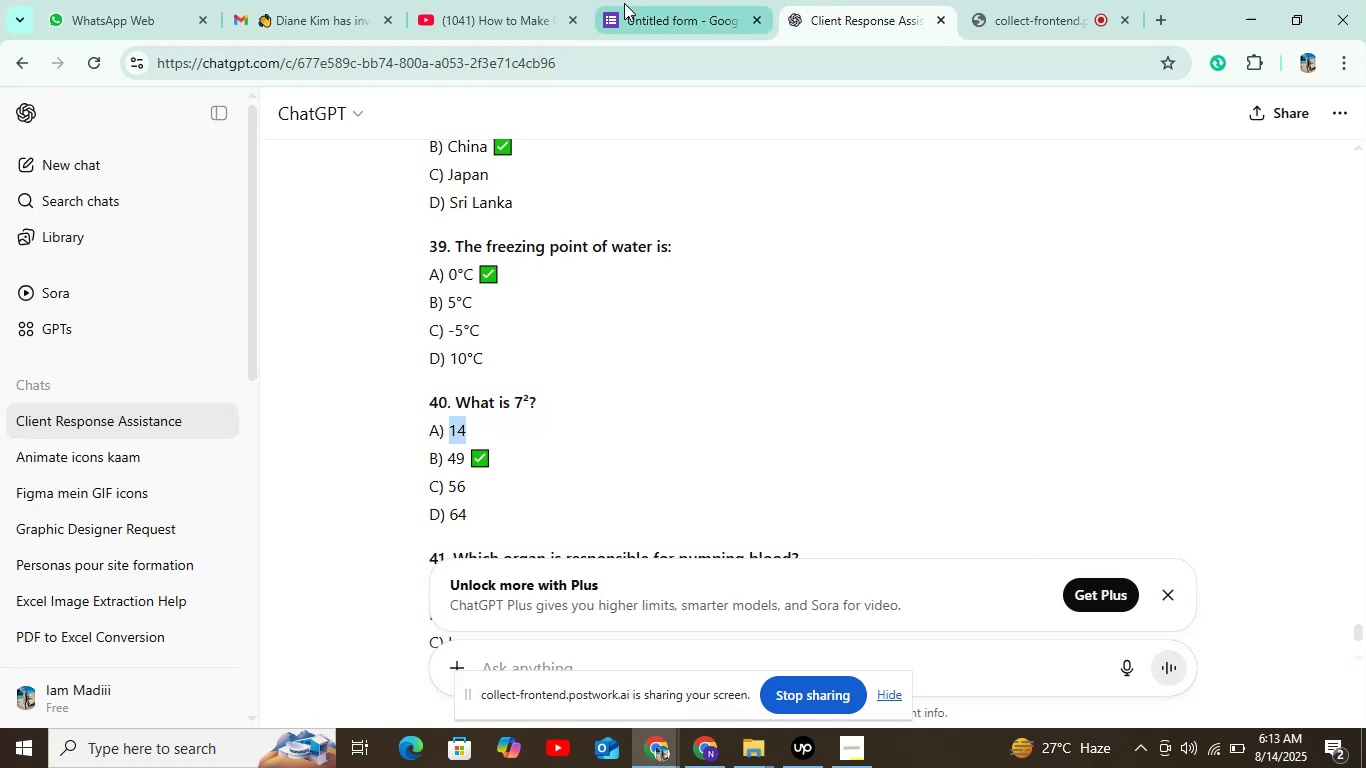 
left_click([650, 0])
 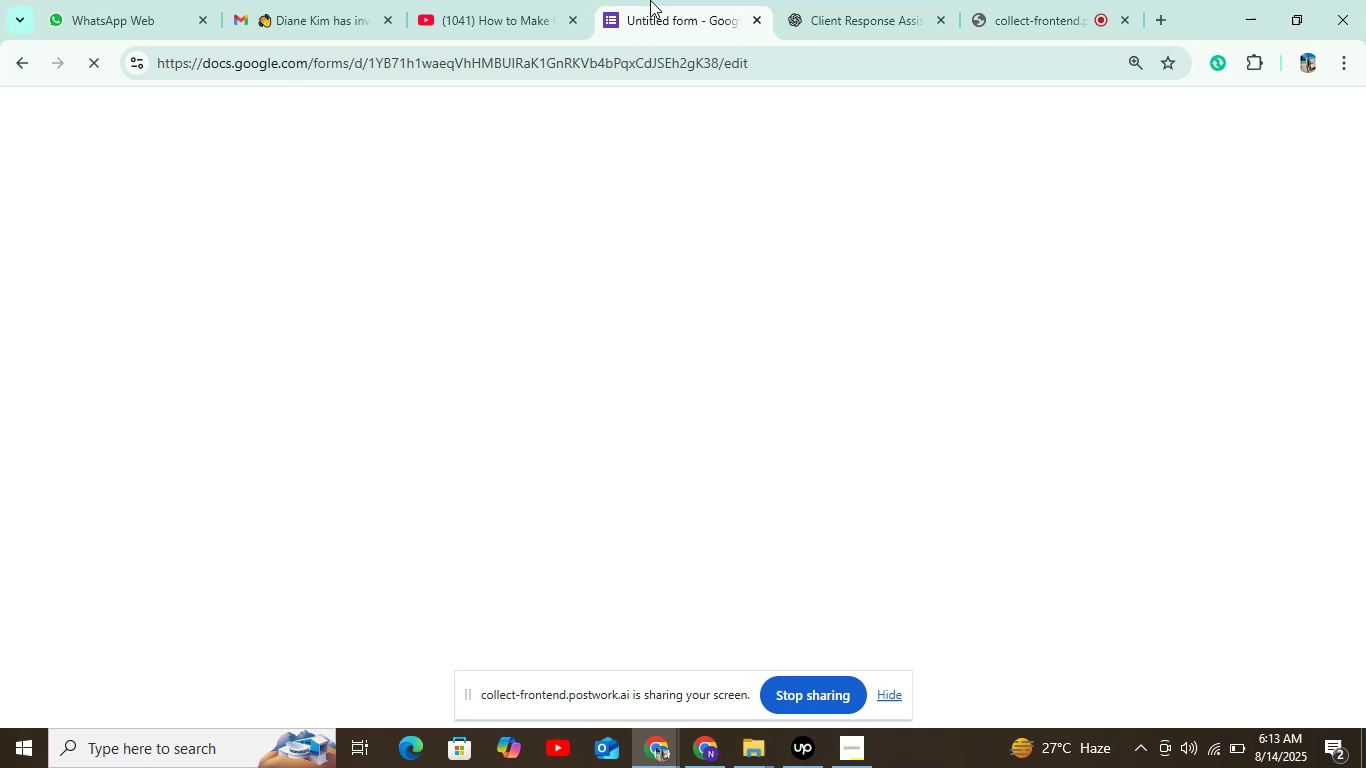 
key(Control+V)
 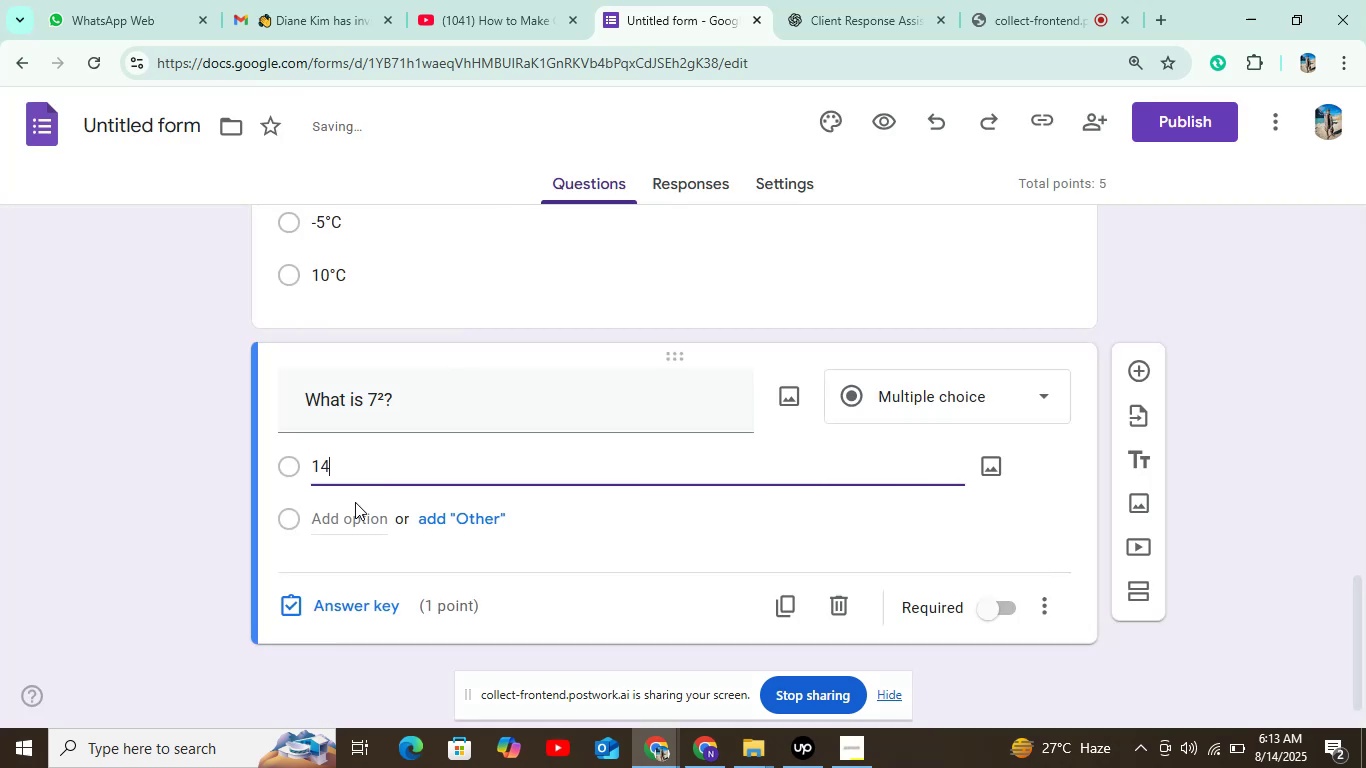 
left_click([352, 511])
 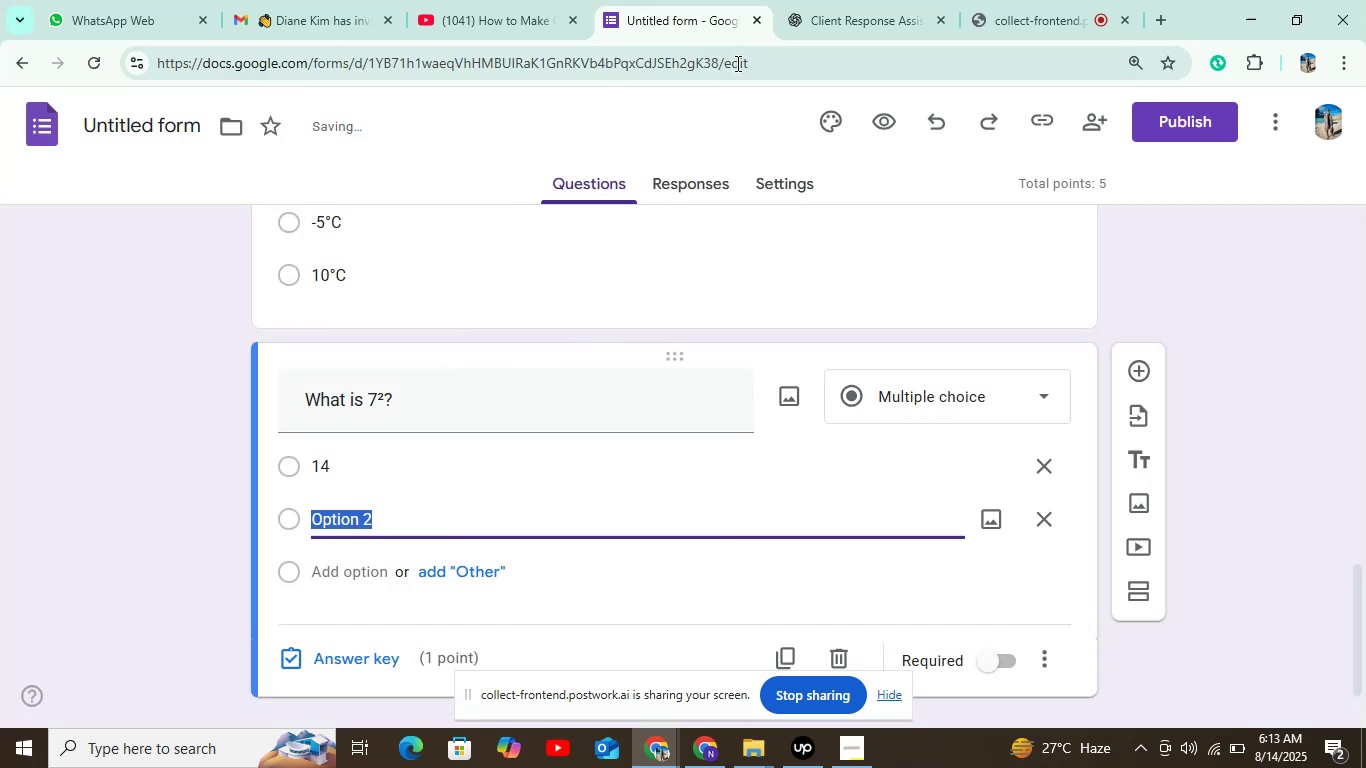 
left_click([836, 25])
 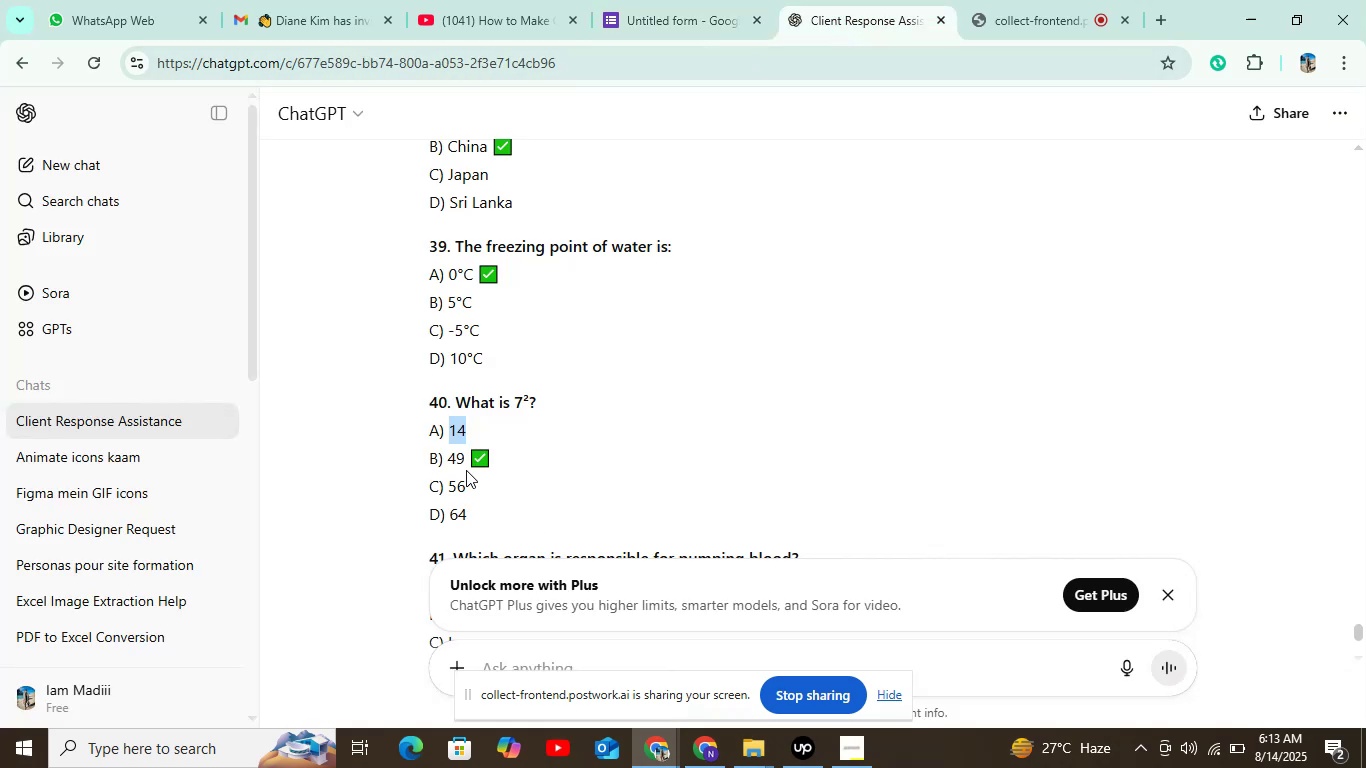 
double_click([459, 462])
 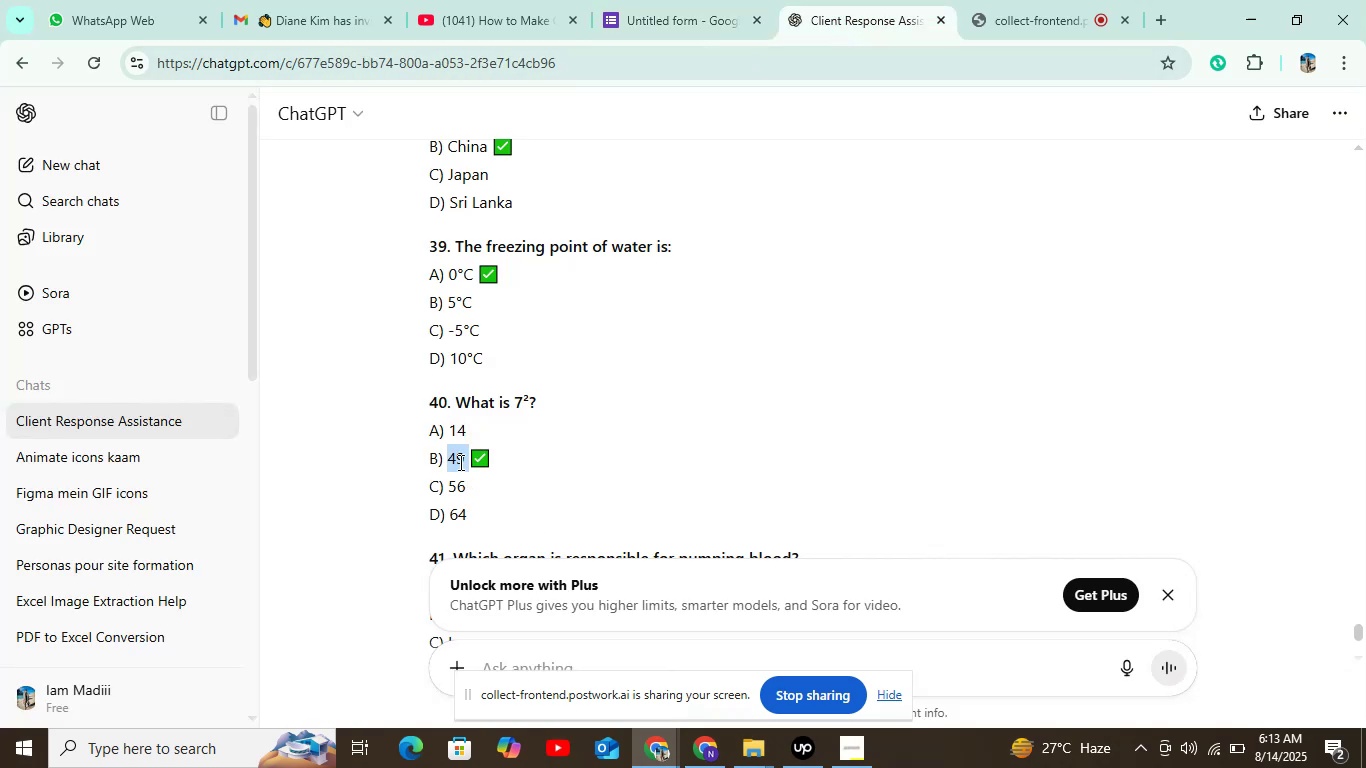 
key(Control+C)
 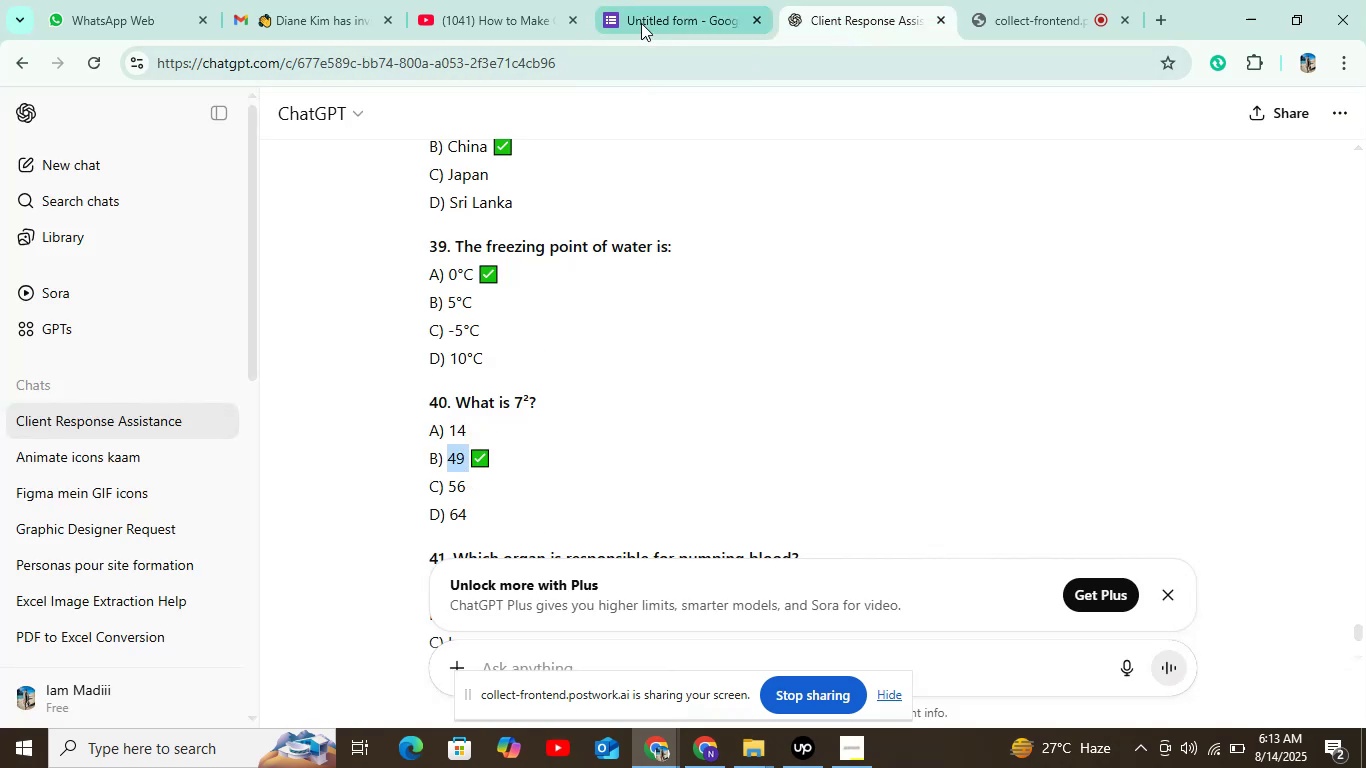 
left_click([644, 19])
 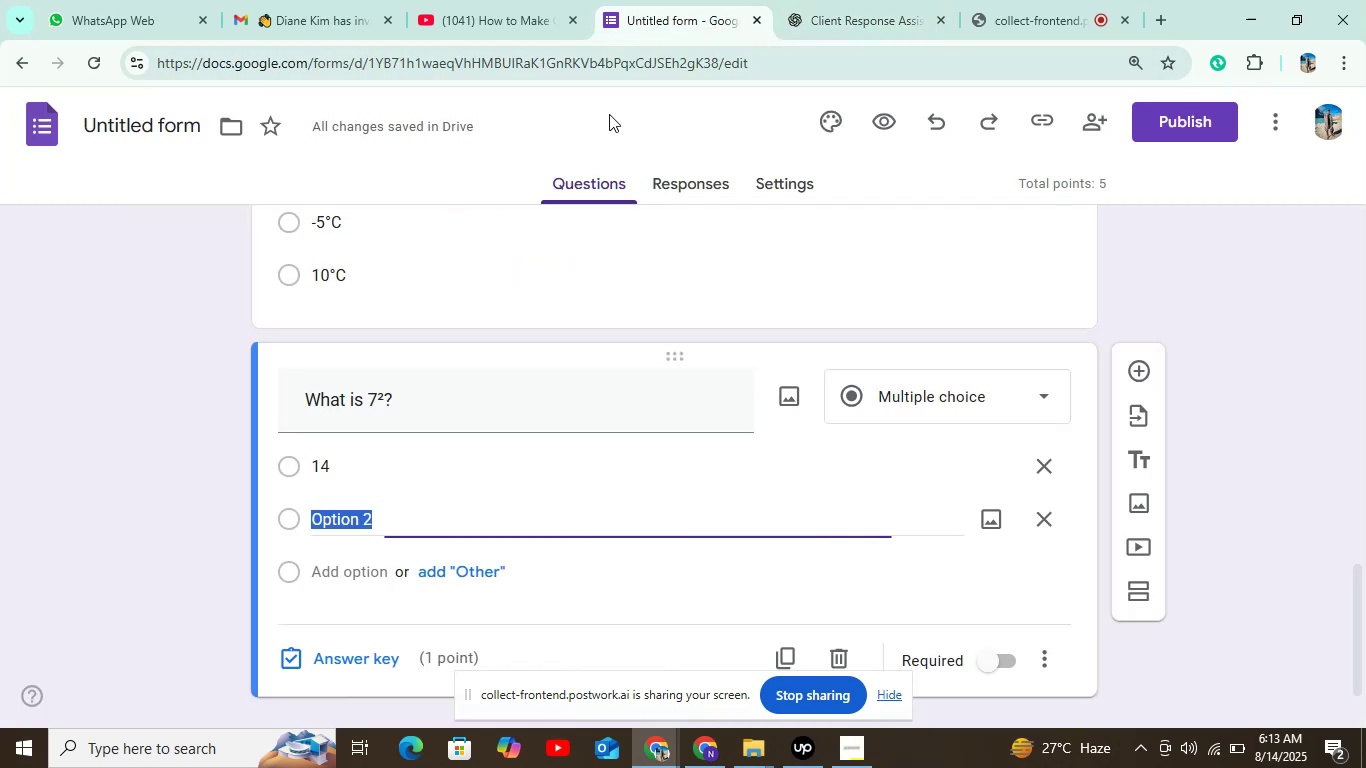 
key(Control+V)
 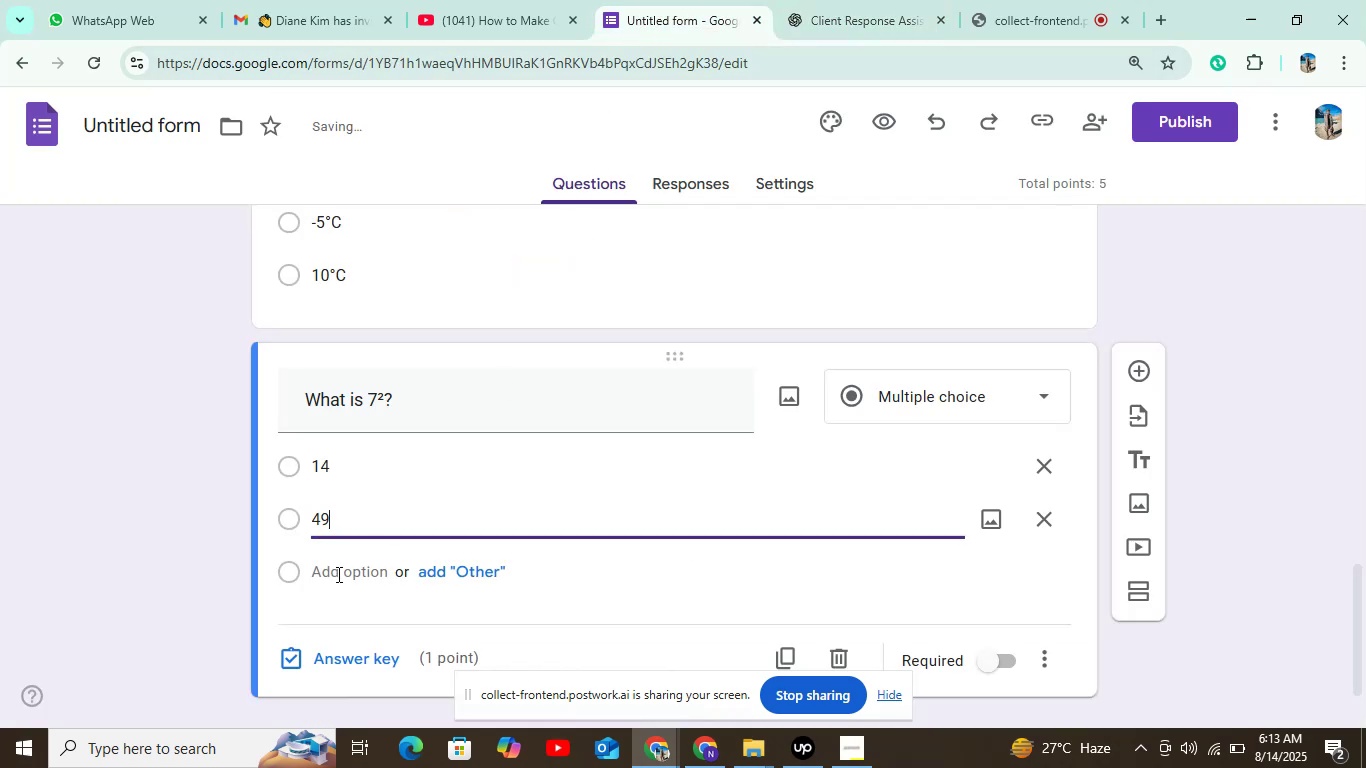 
left_click([335, 565])
 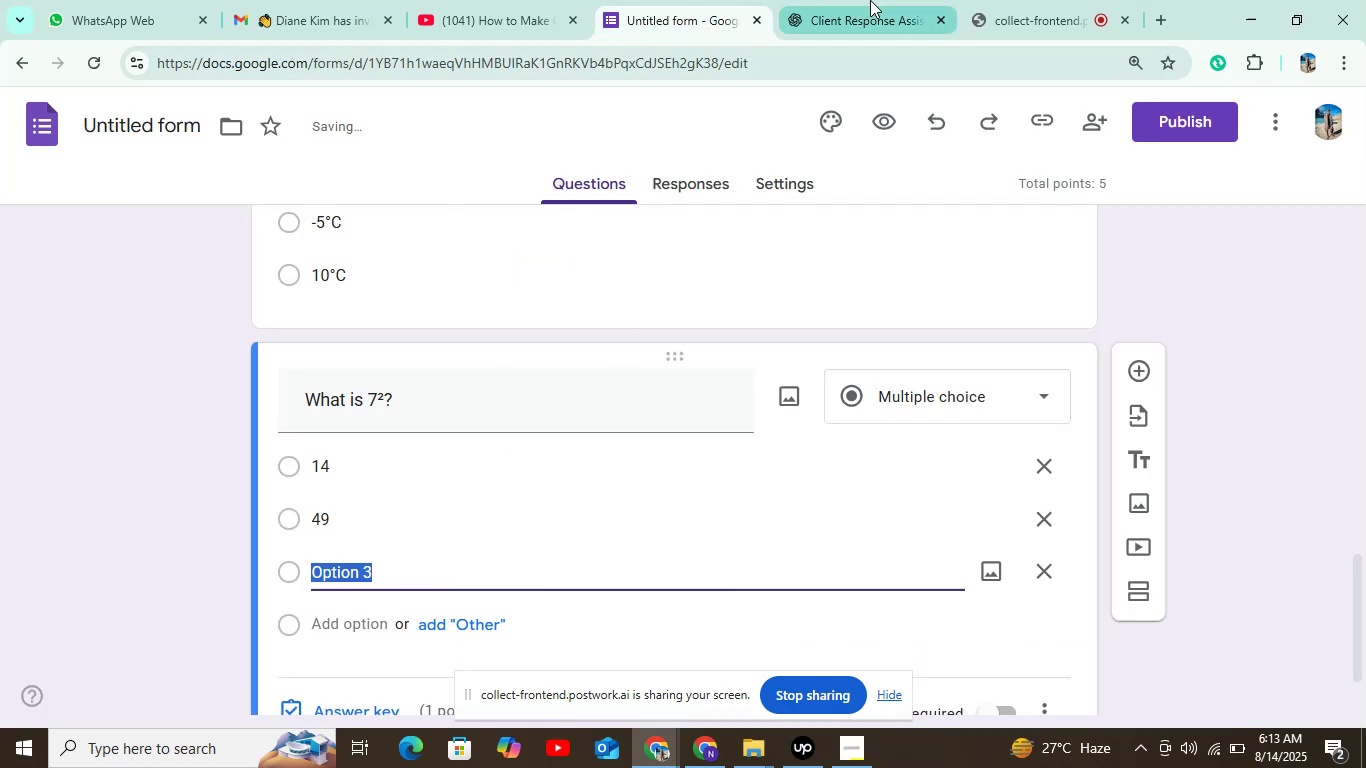 
left_click([882, 0])
 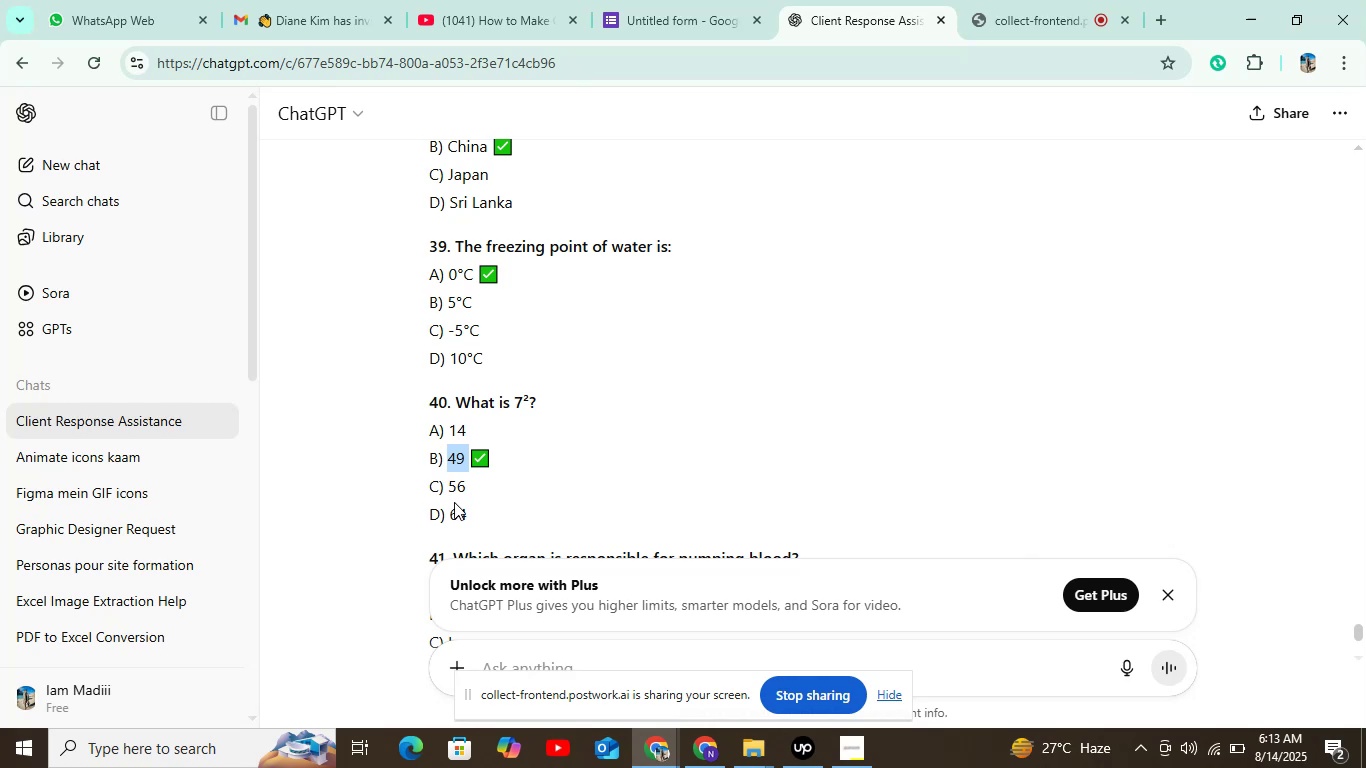 
double_click([457, 490])
 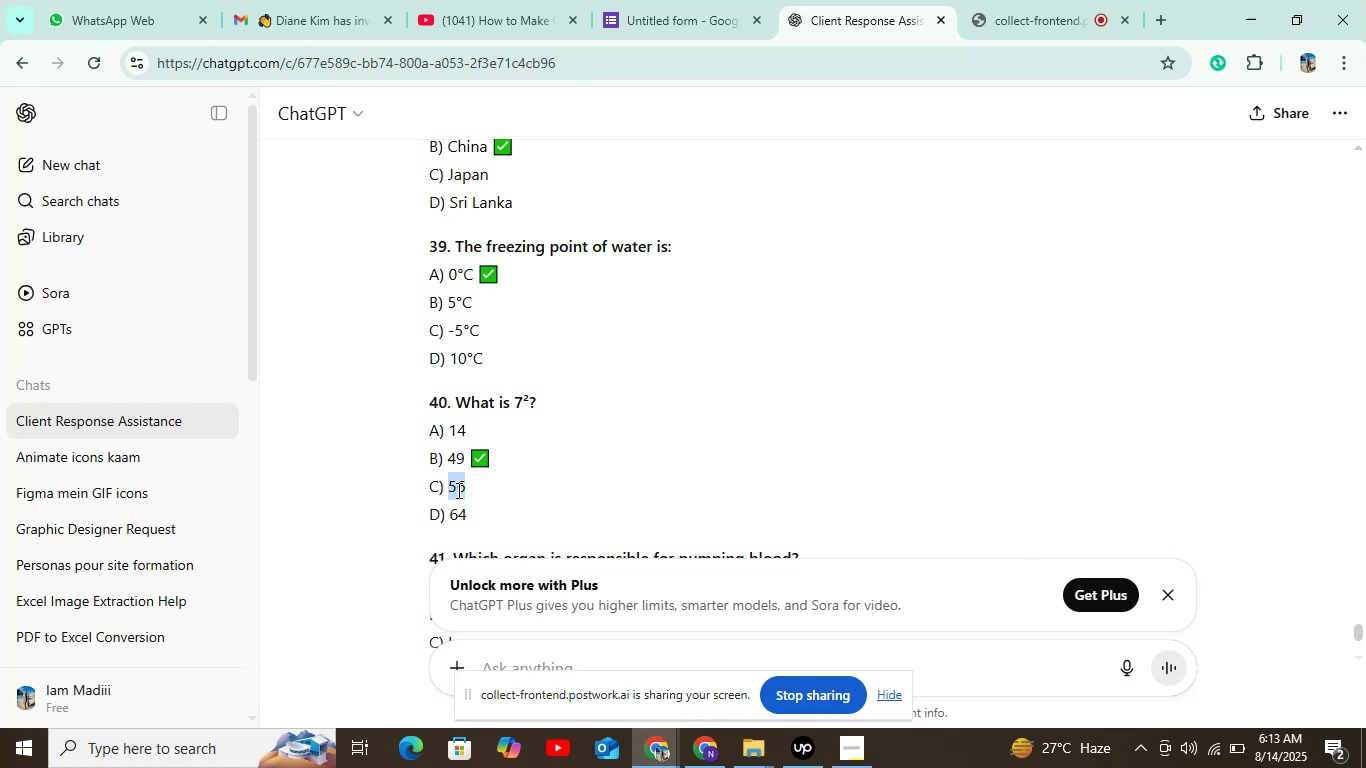 
triple_click([457, 490])
 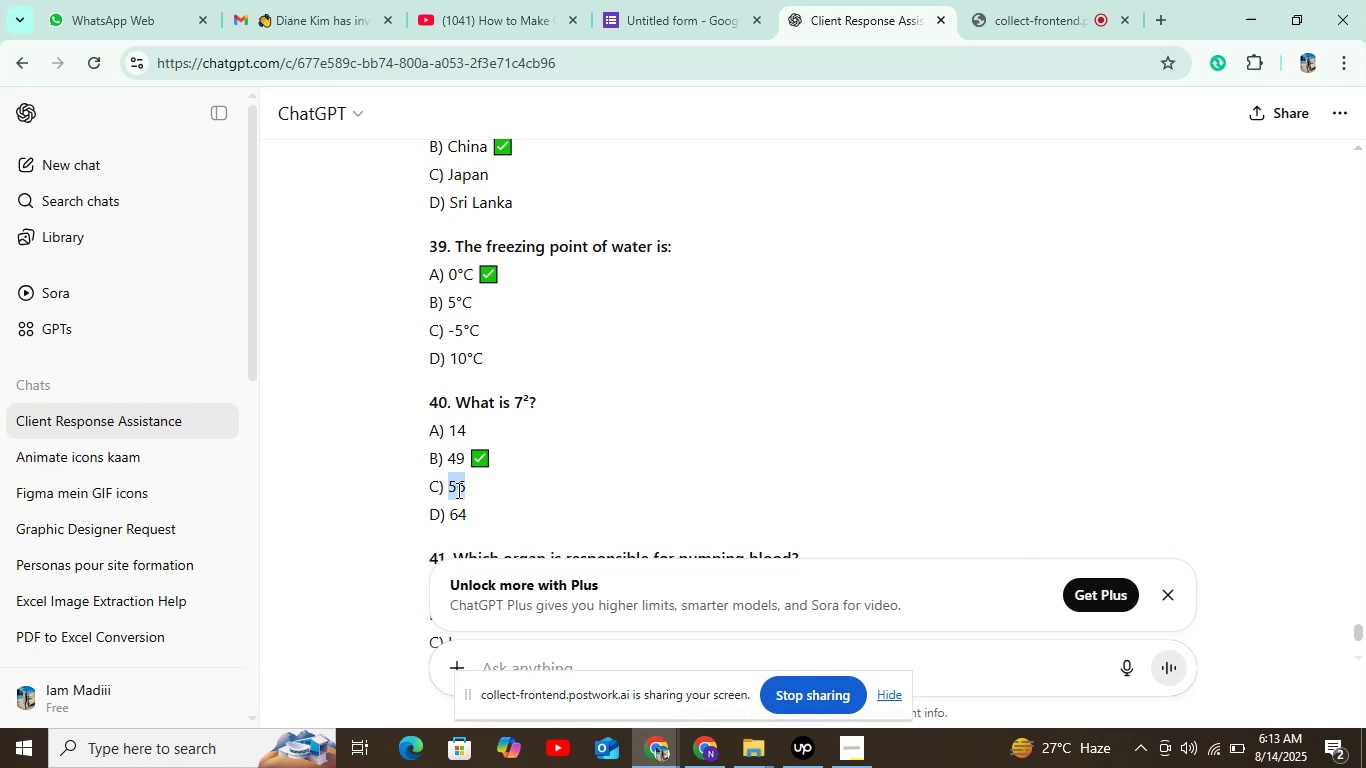 
key(Control+C)
 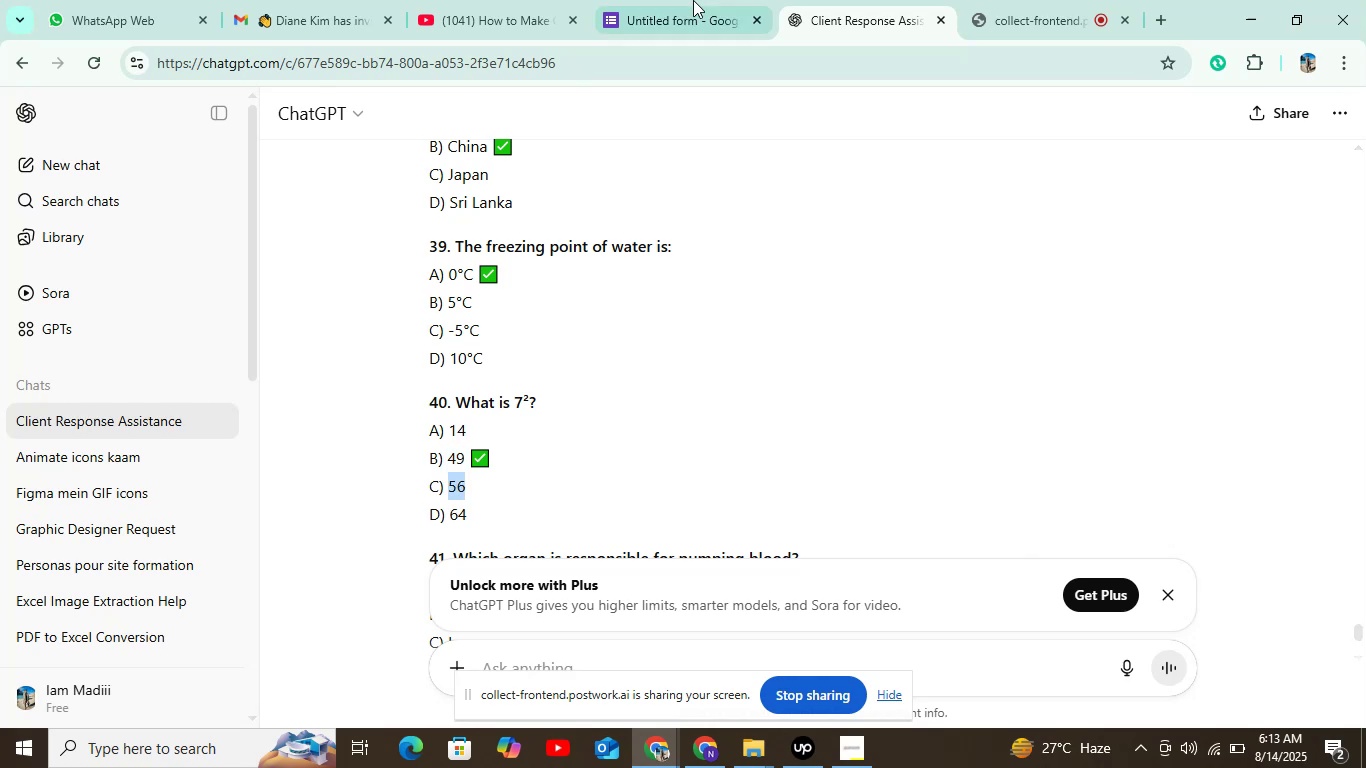 
left_click([693, 0])
 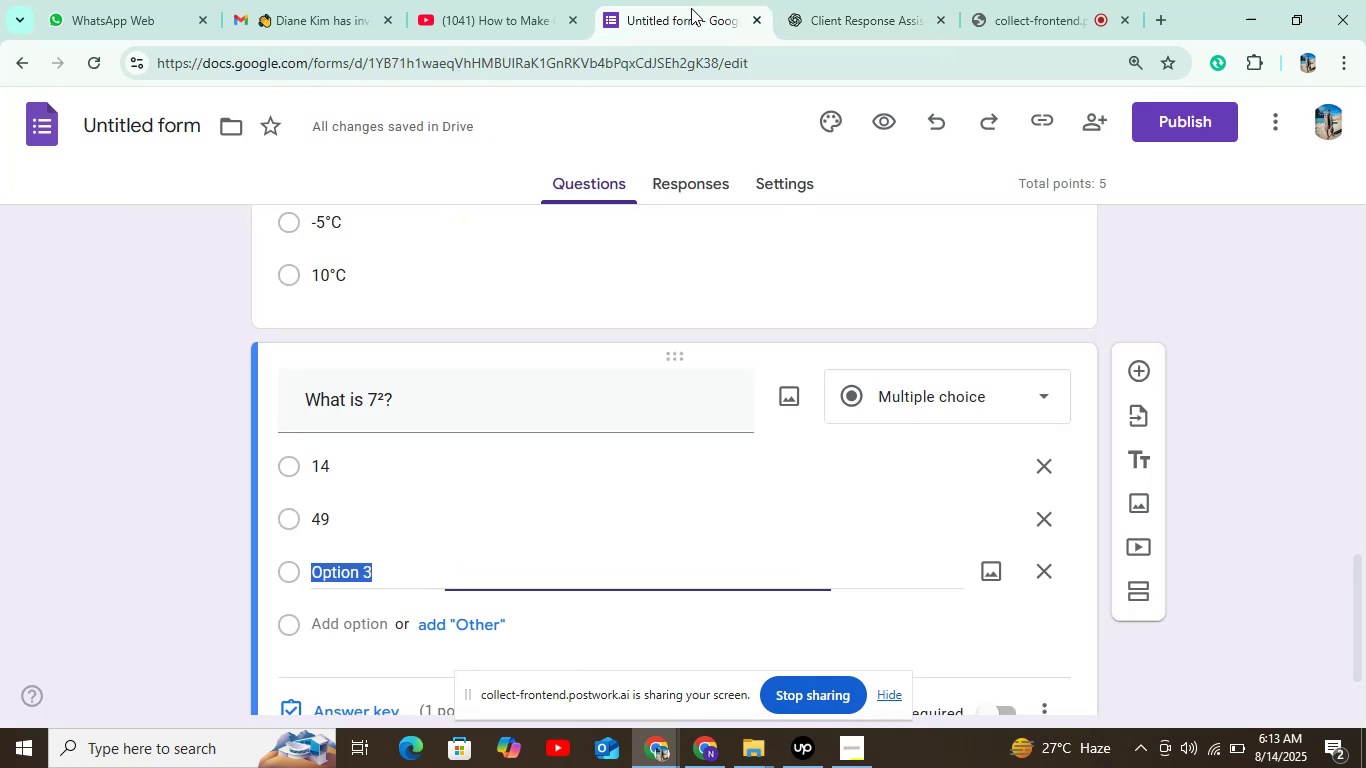 
key(Control+V)
 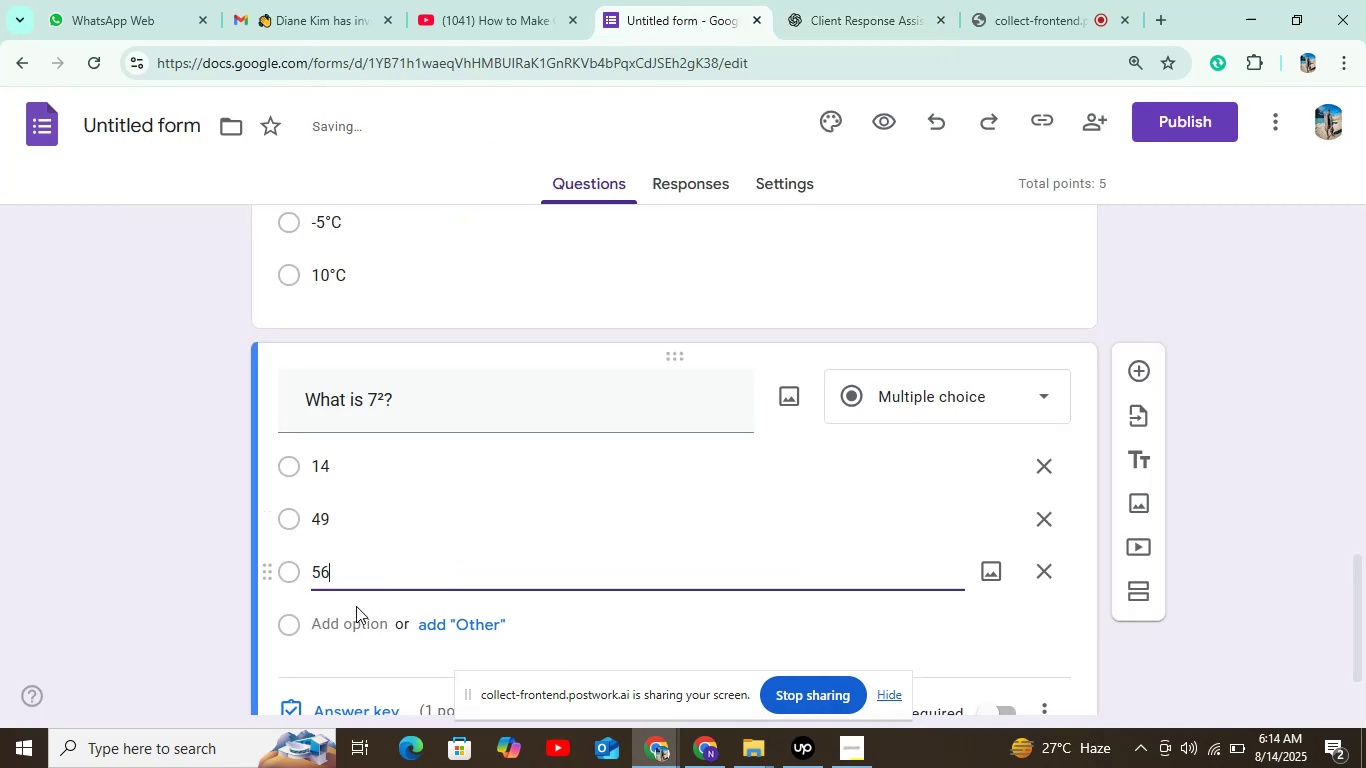 
left_click([348, 624])
 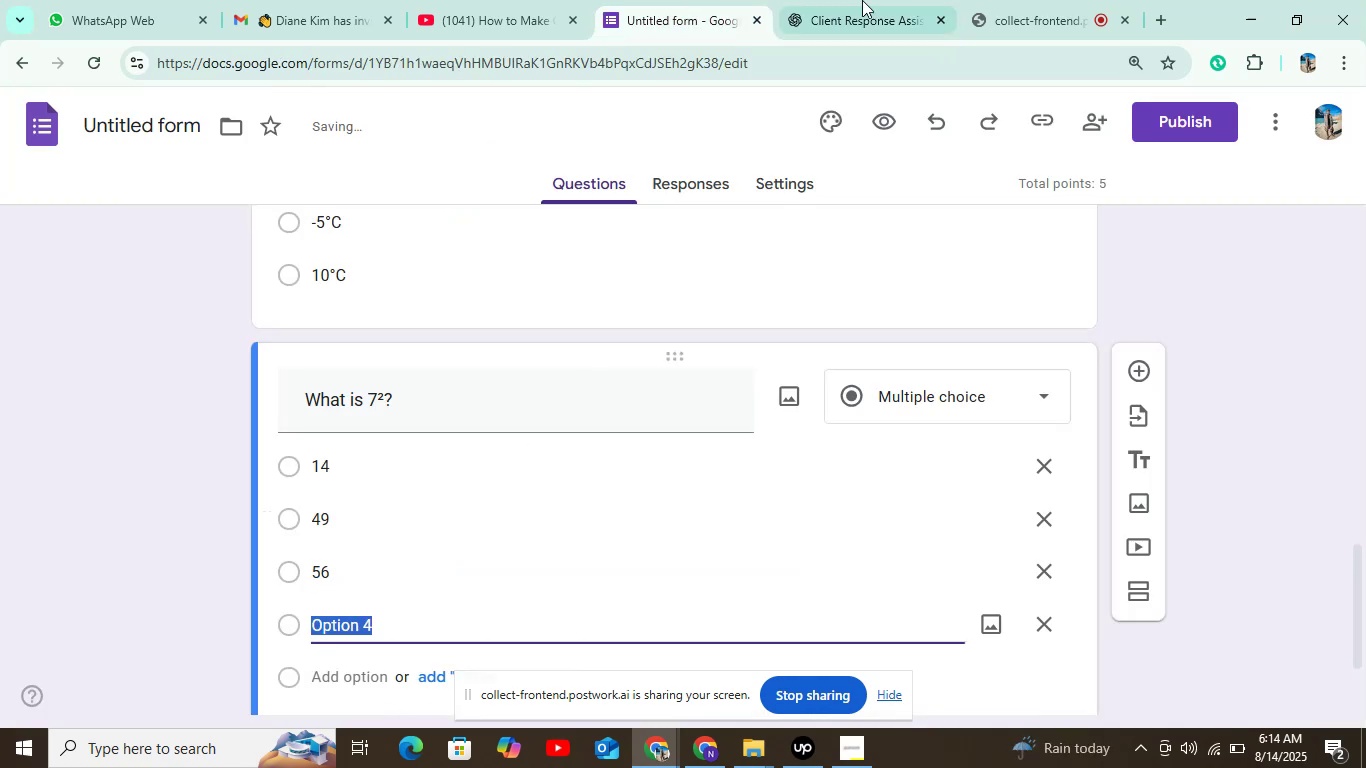 
left_click([879, 0])
 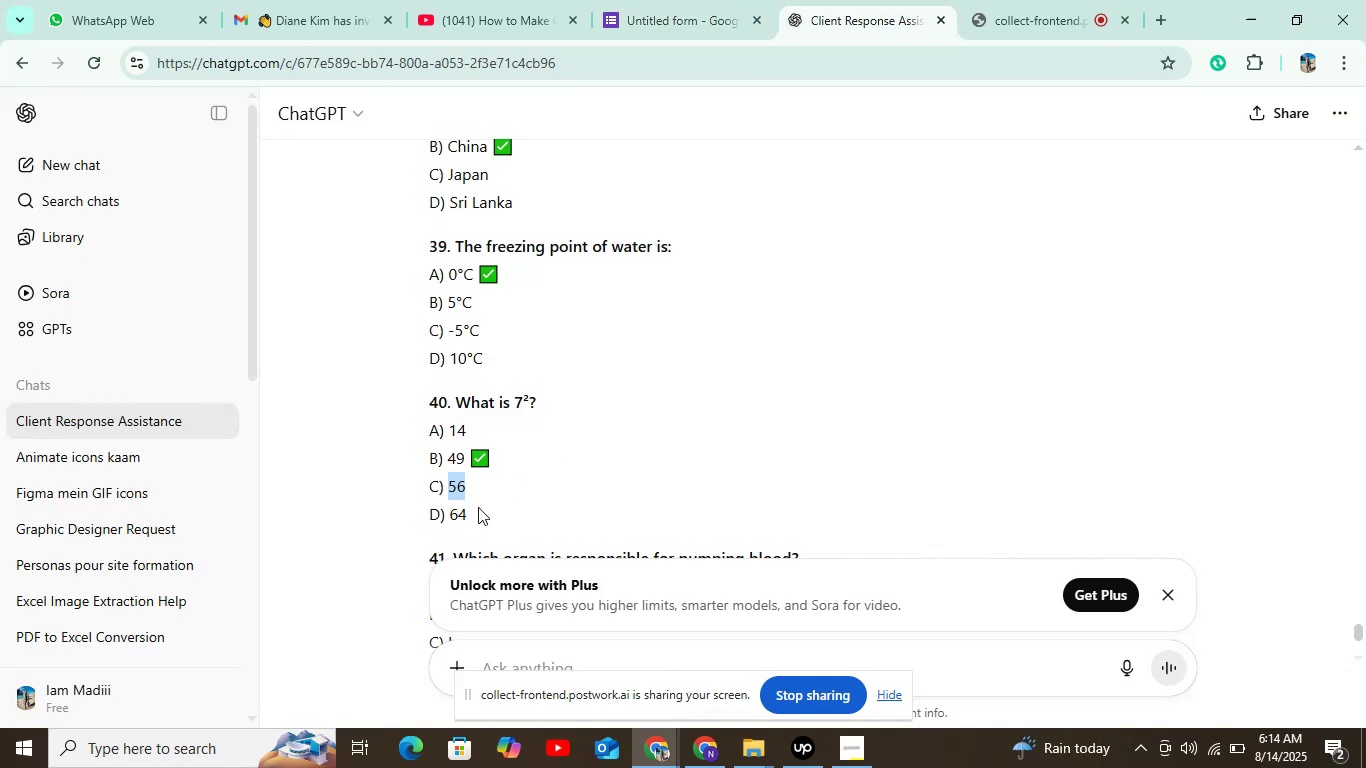 
double_click([454, 513])
 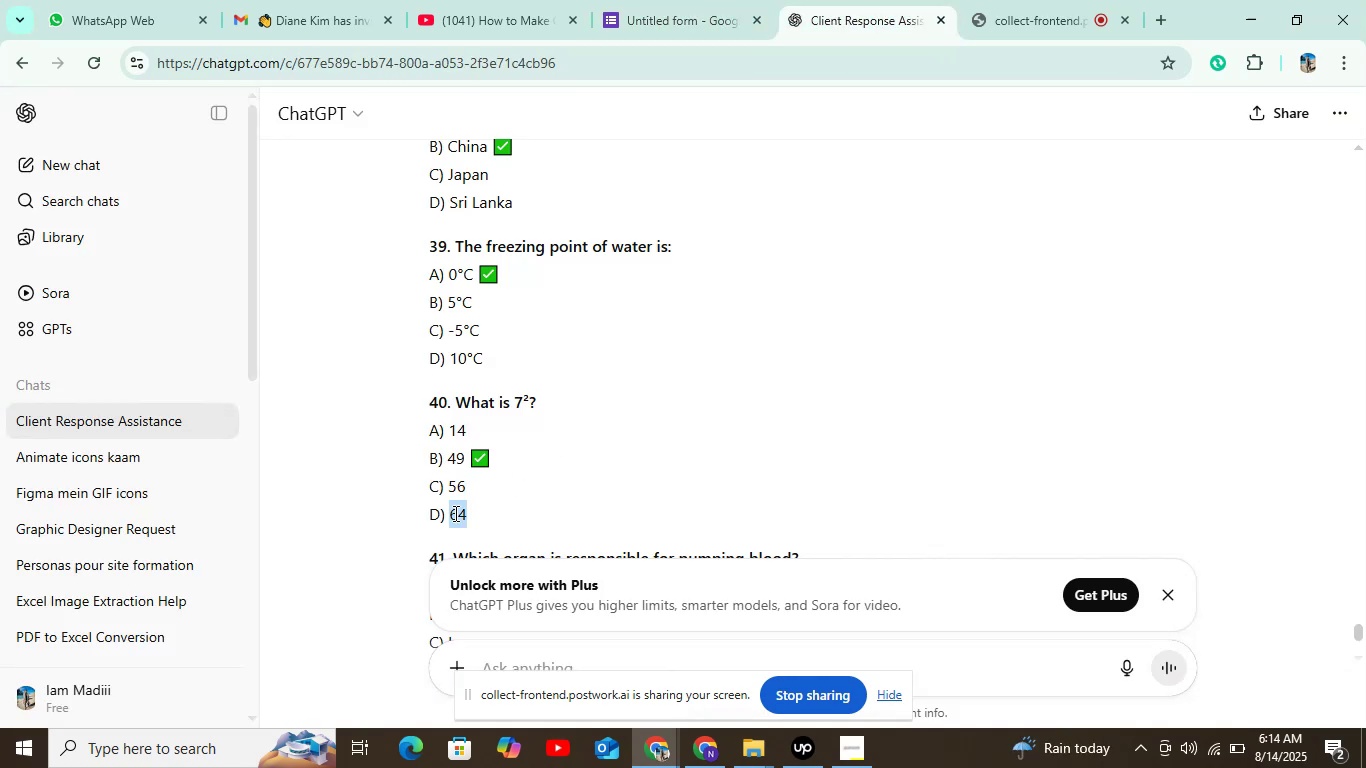 
key(Control+C)
 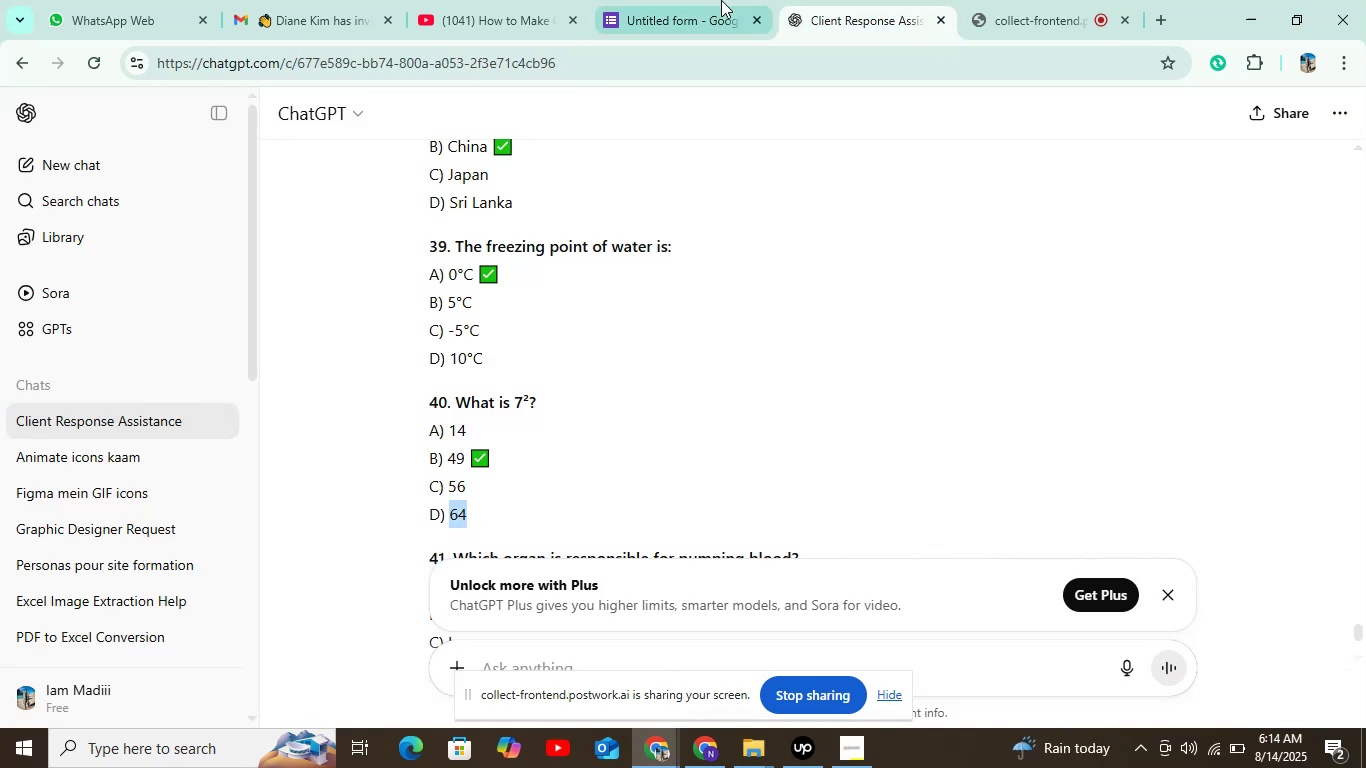 
left_click([721, 0])
 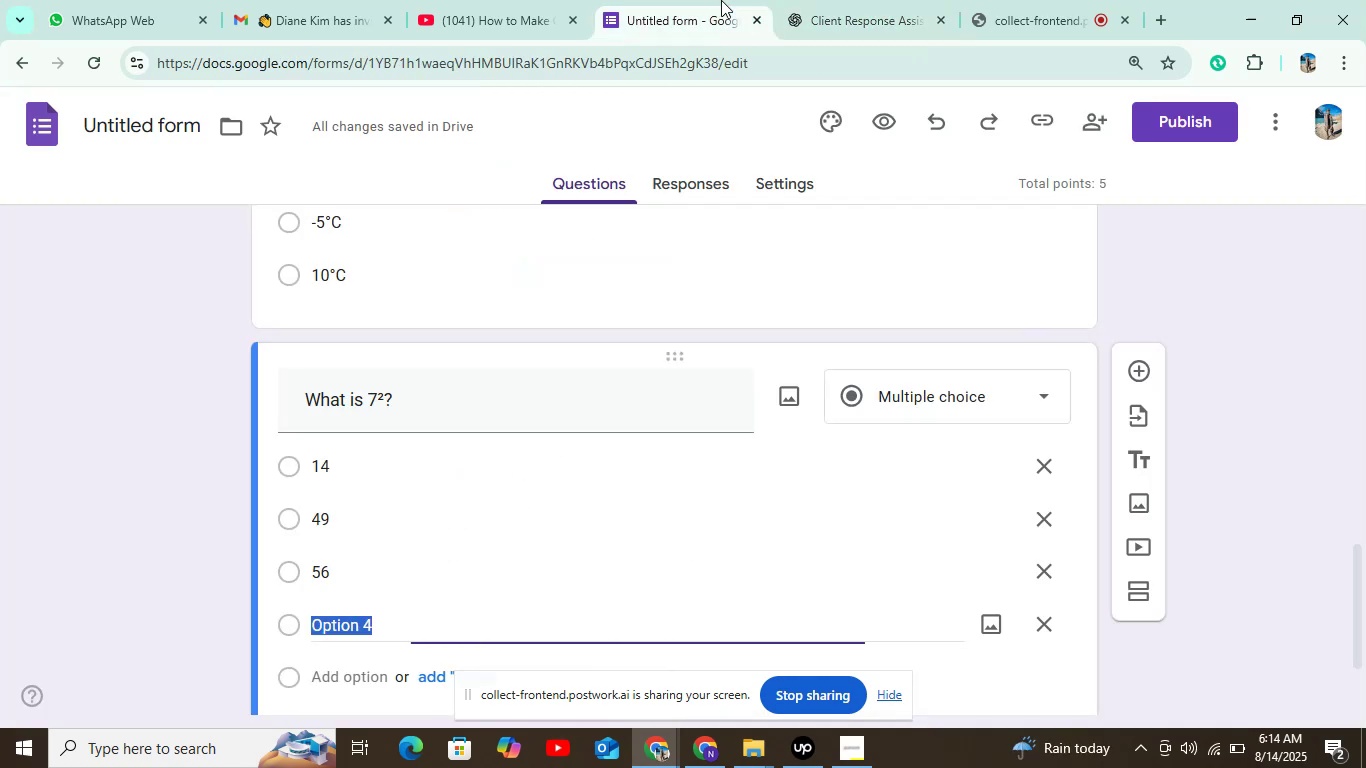 
key(Control+V)
 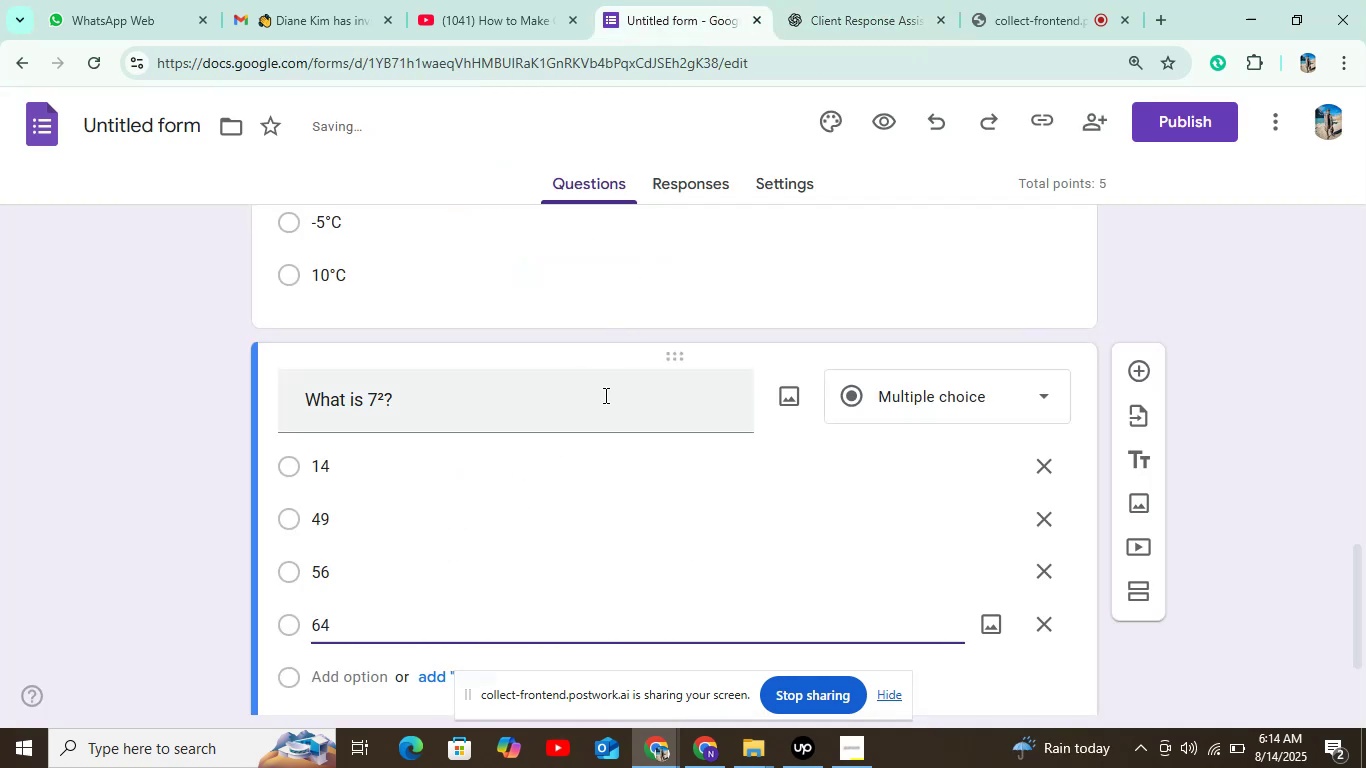 
scroll: coordinate [604, 395], scroll_direction: down, amount: 2.0
 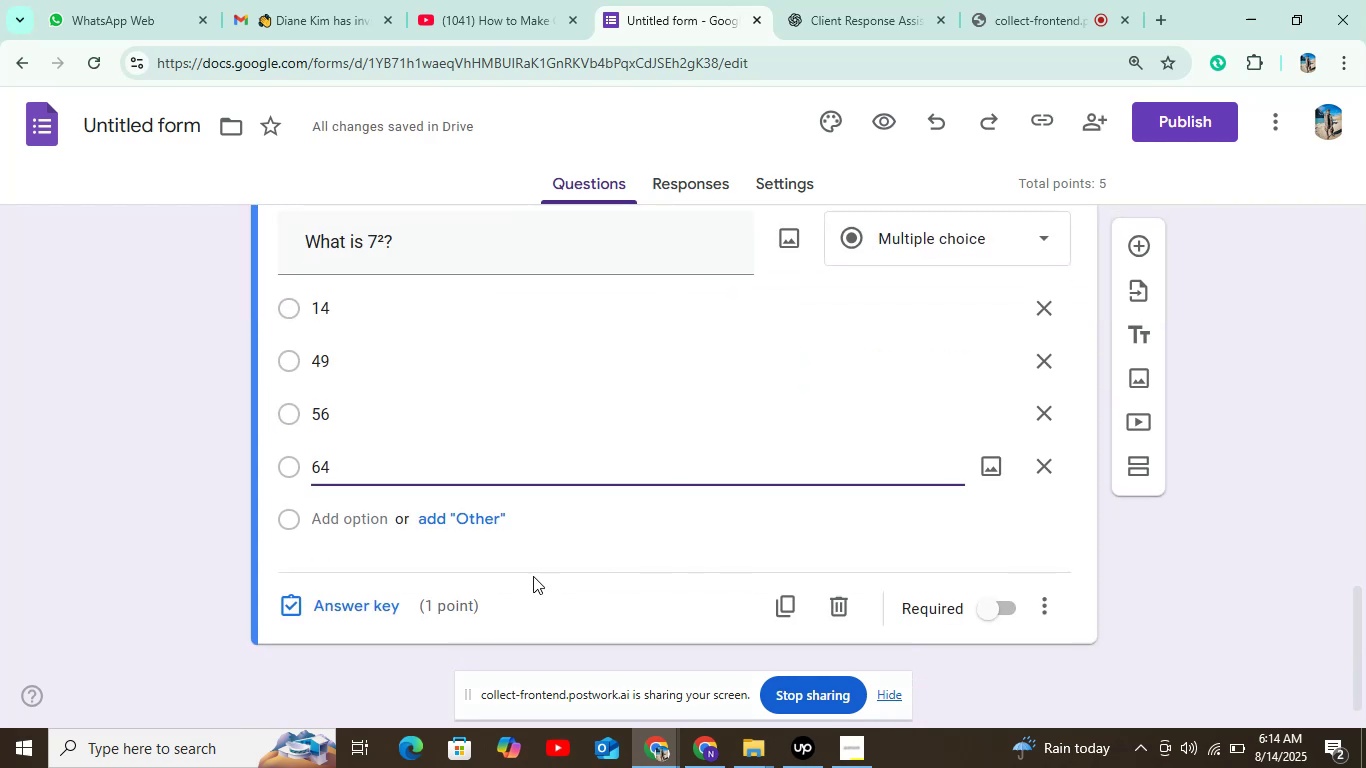 
left_click([381, 606])
 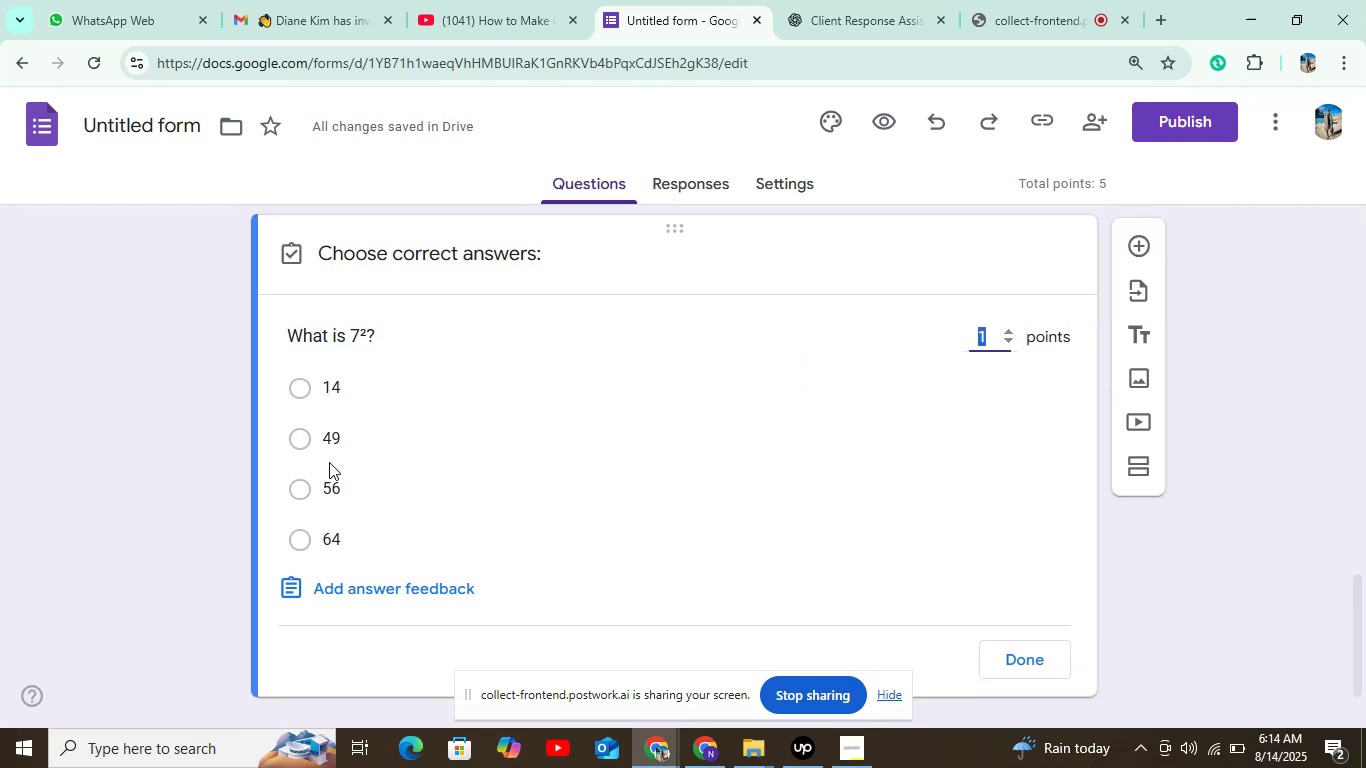 
left_click([330, 451])
 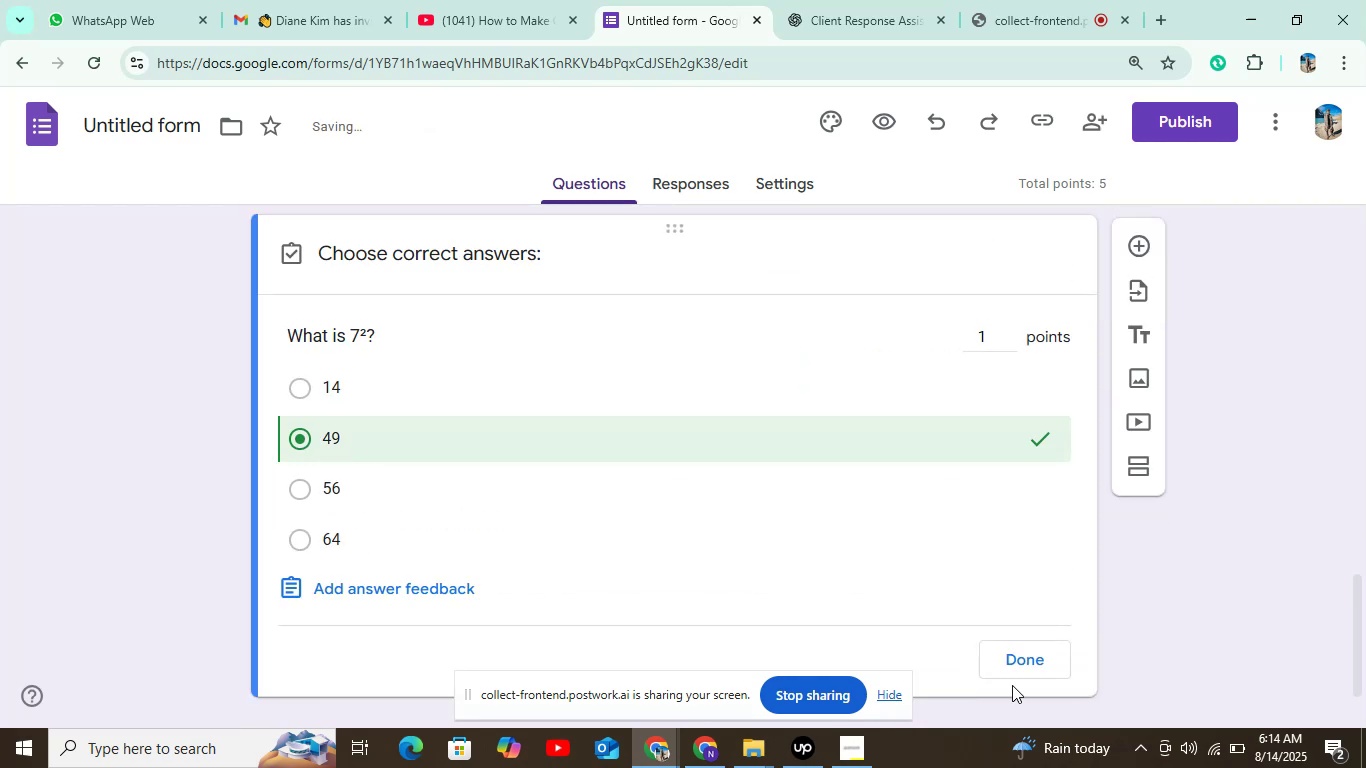 
left_click([1022, 665])
 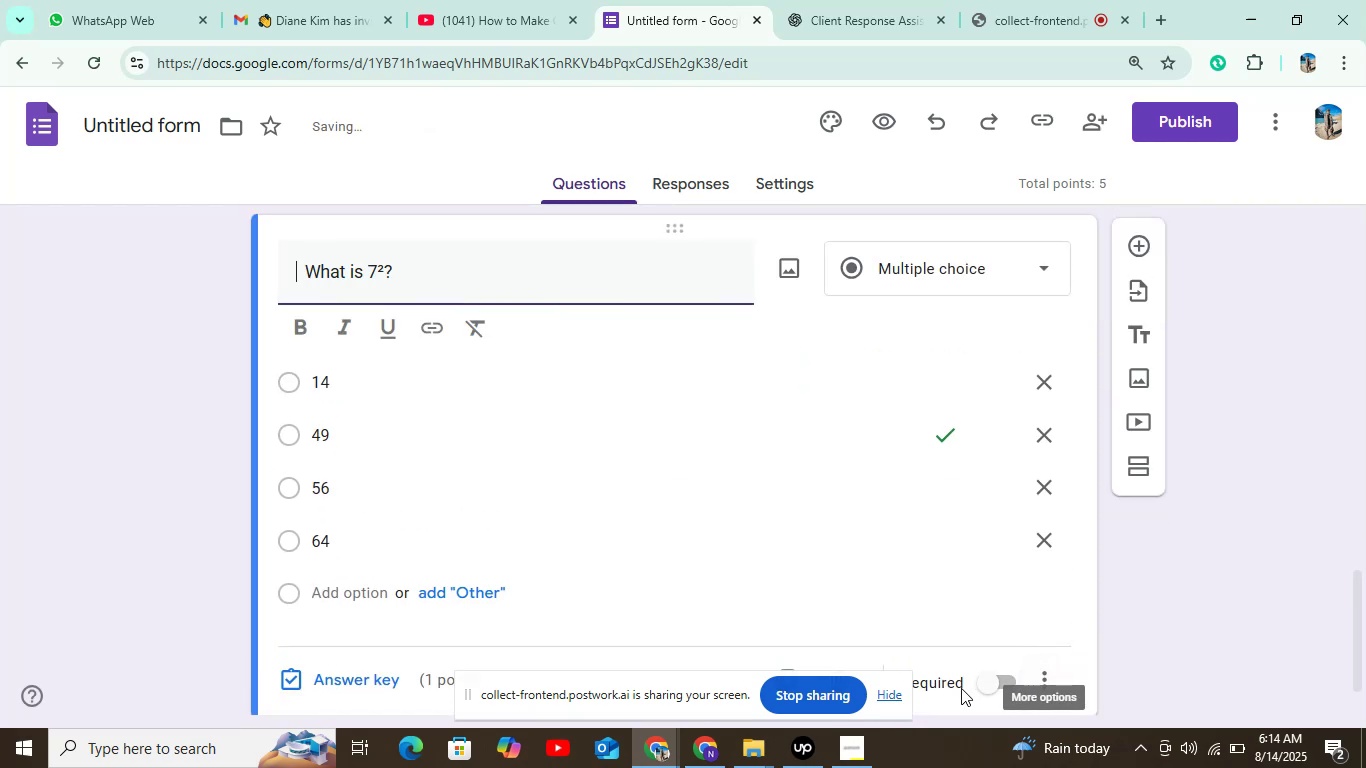 
left_click([986, 684])
 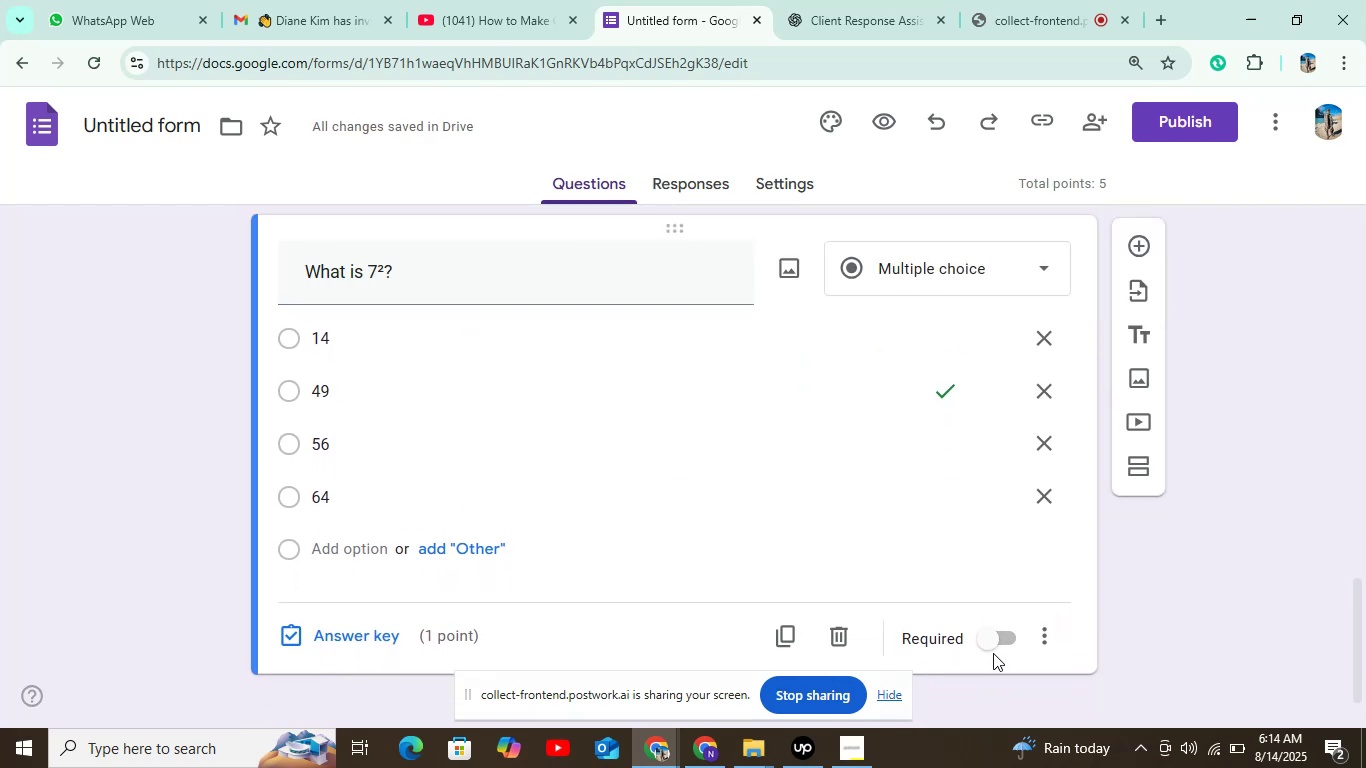 
left_click([994, 642])
 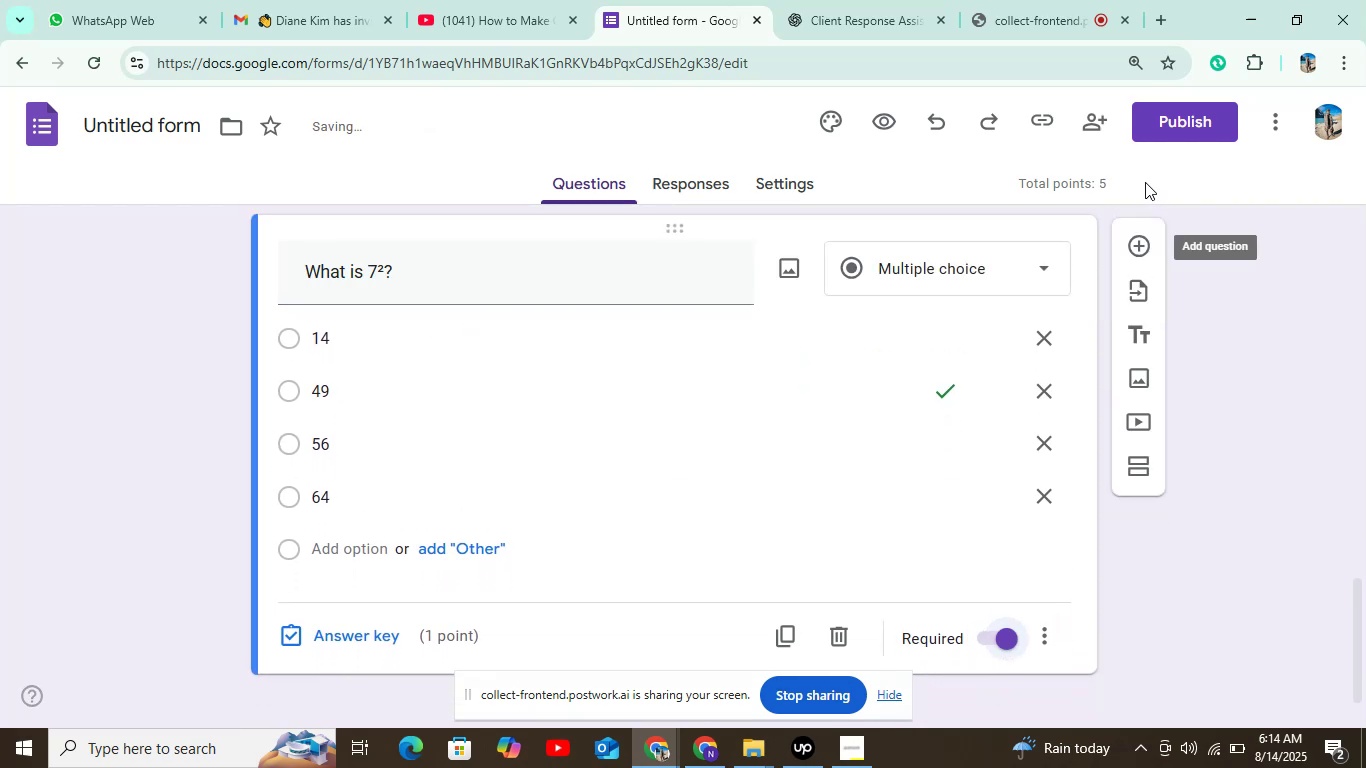 
left_click([1160, 125])
 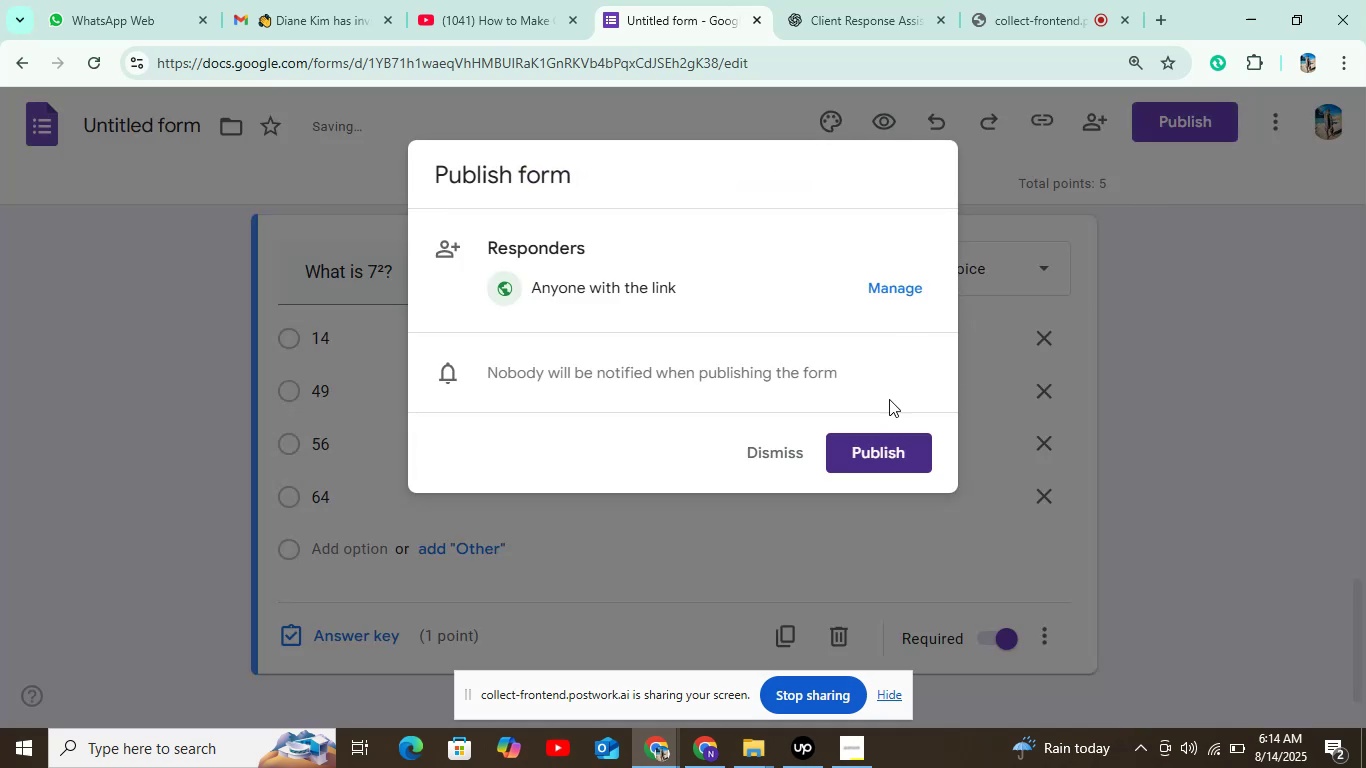 
left_click([887, 438])
 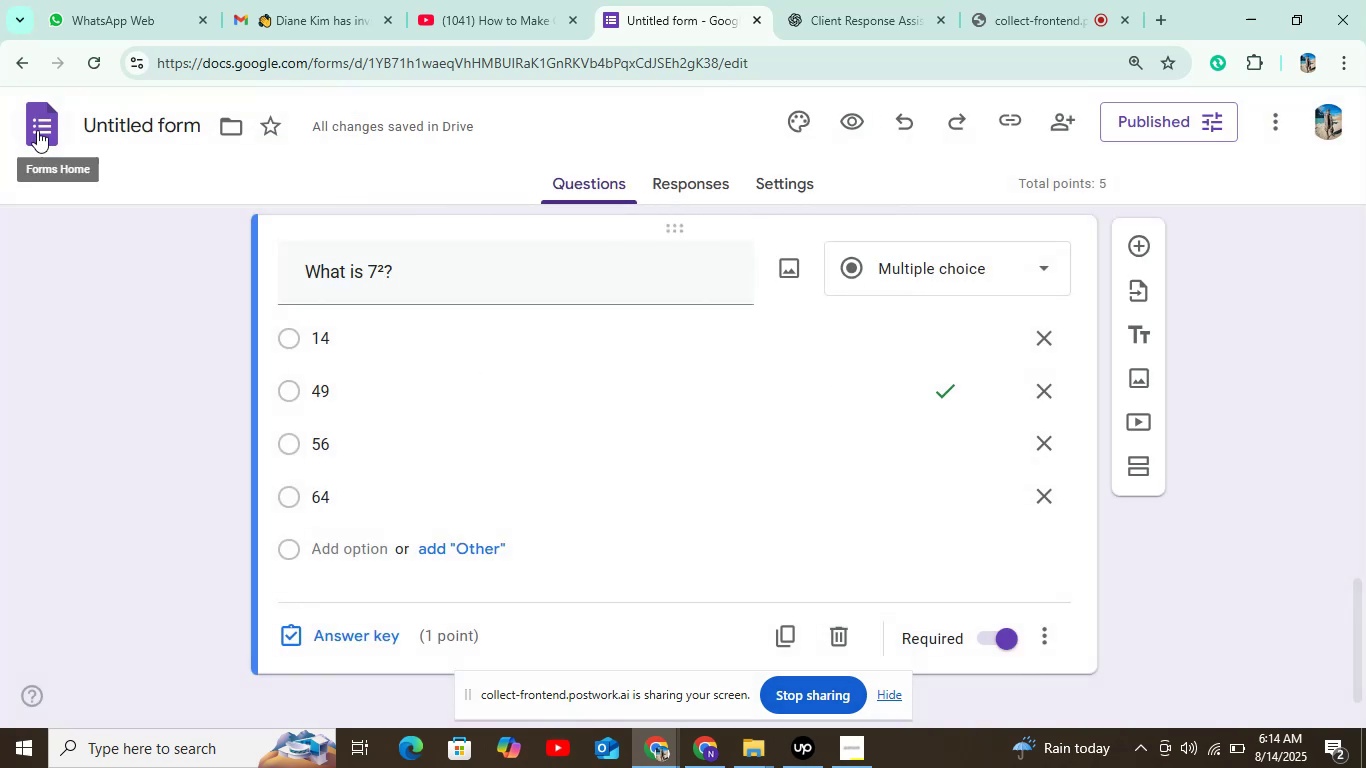 
left_click([37, 130])
 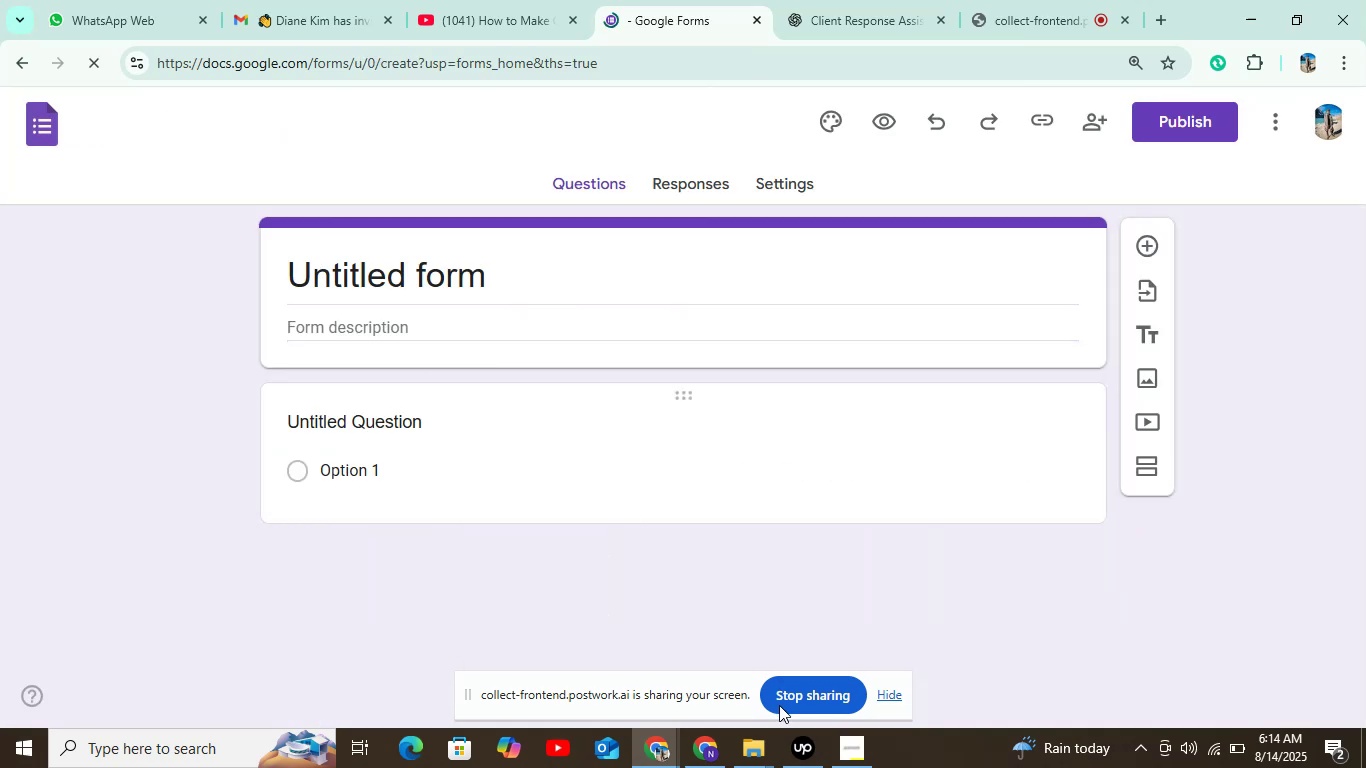 
wait(6.1)
 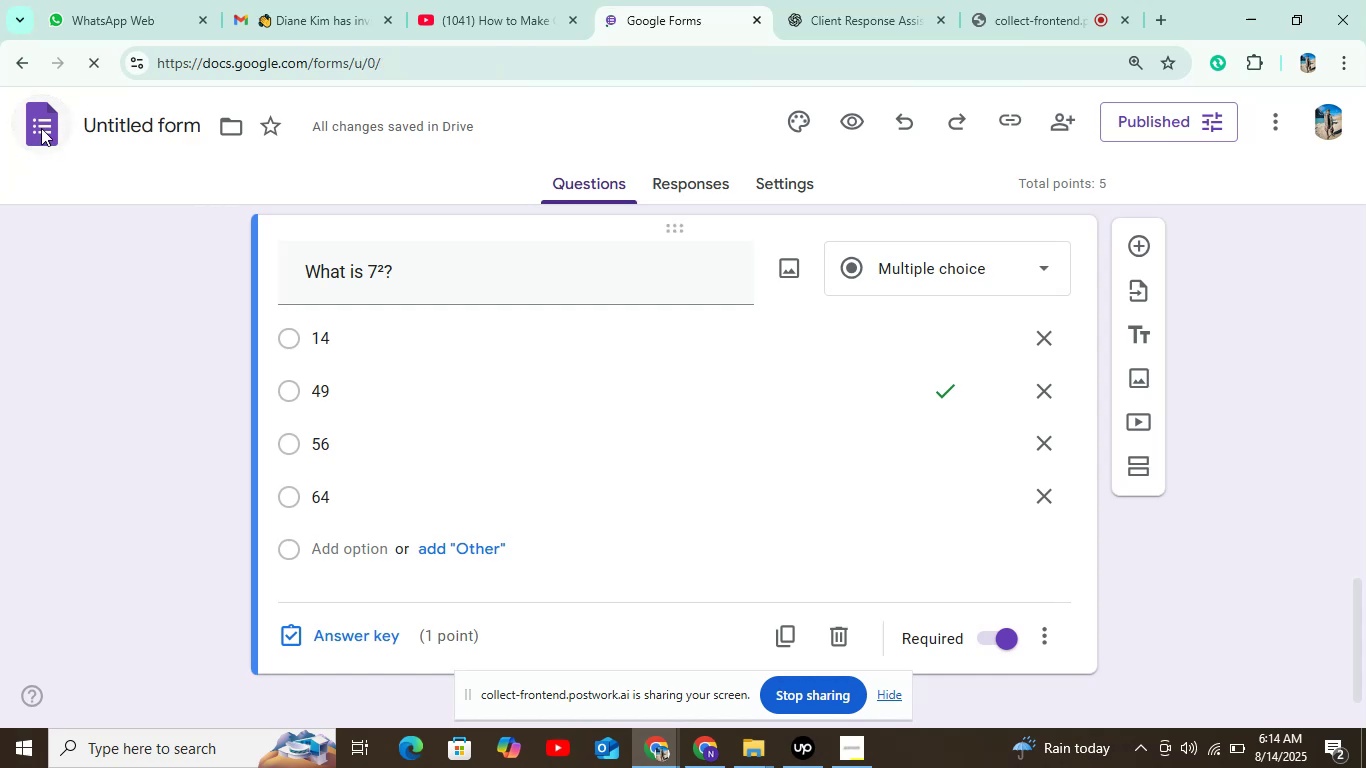 
left_click([798, 759])
 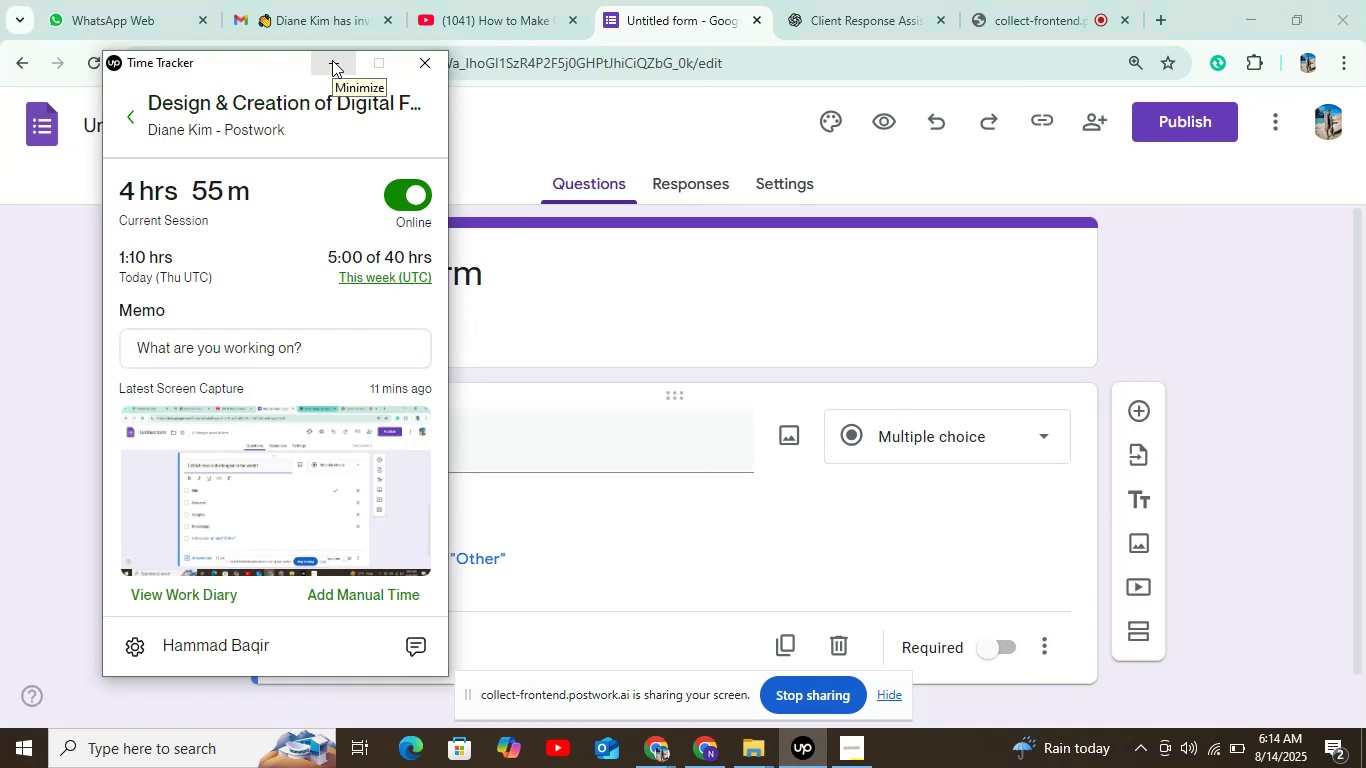 
left_click([332, 60])
 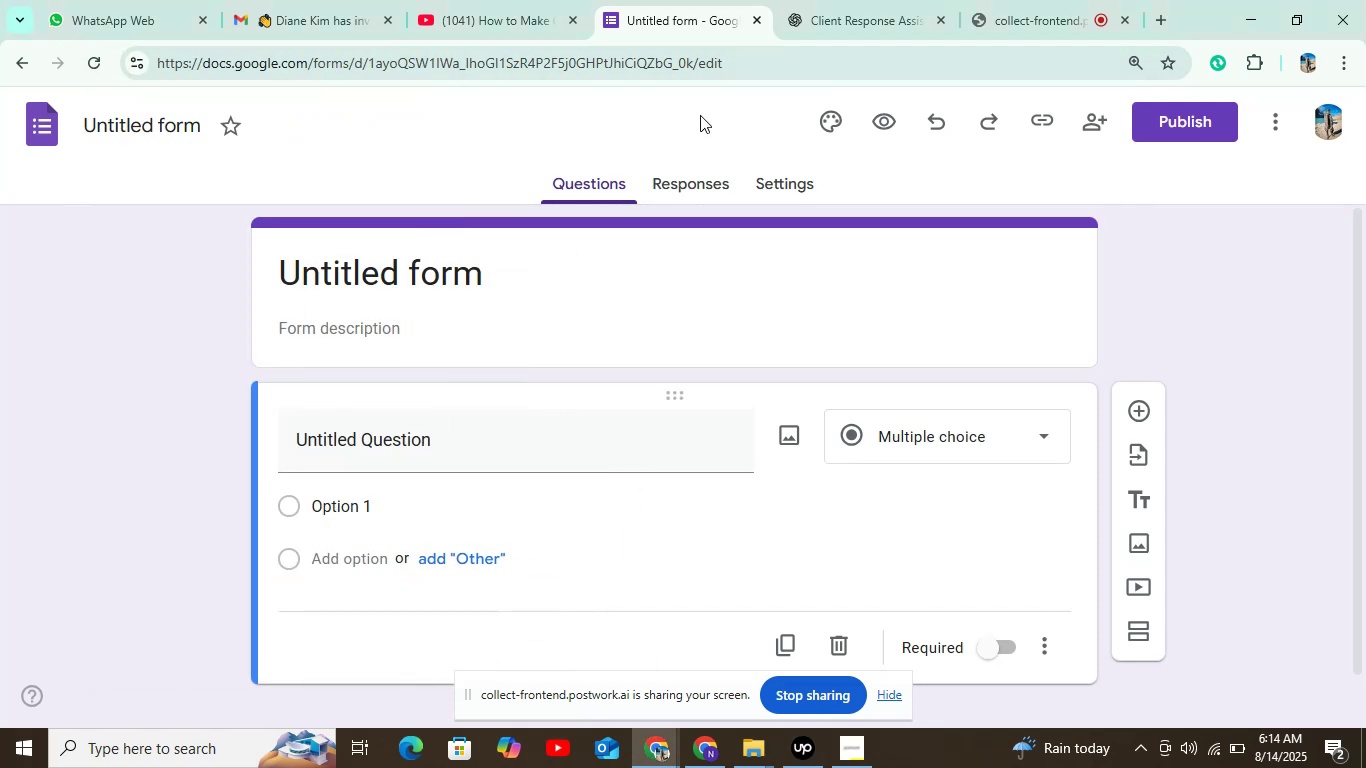 
left_click([887, 22])
 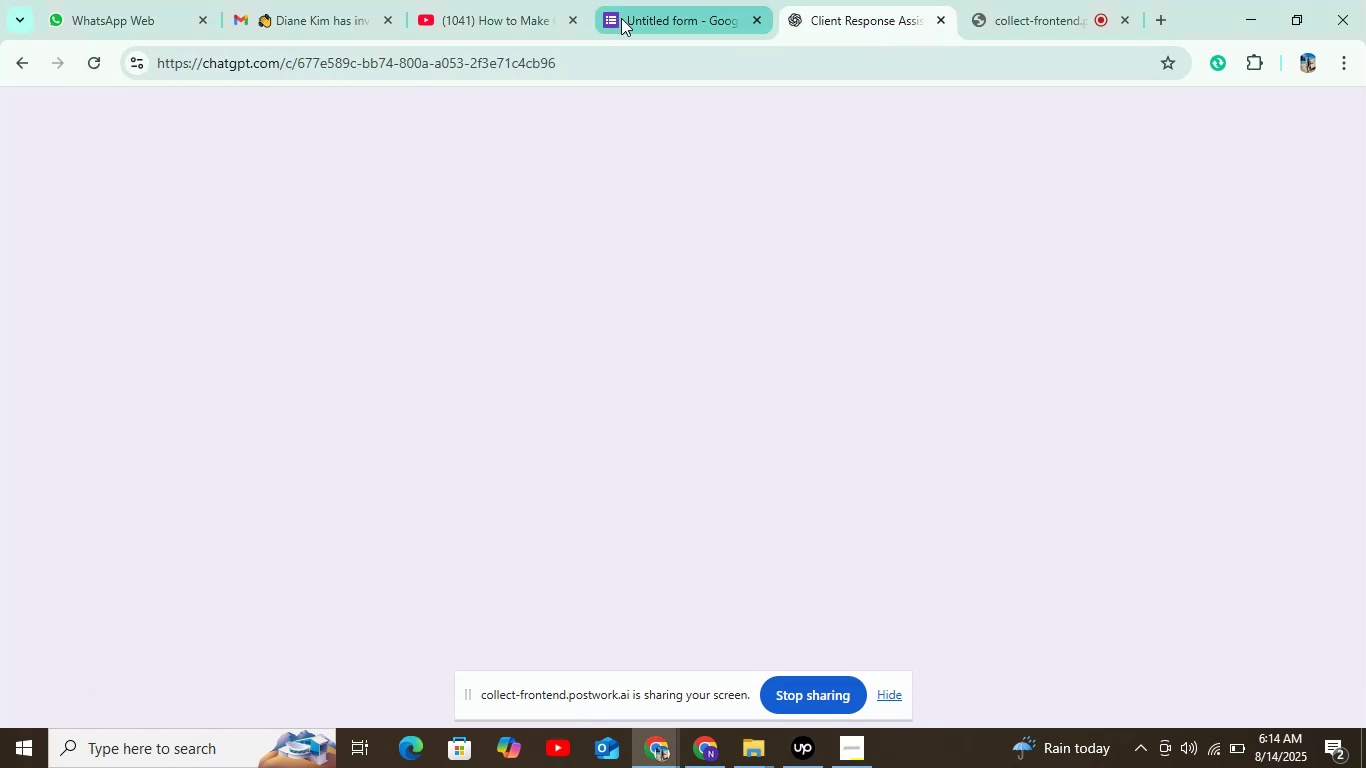 
left_click([621, 18])
 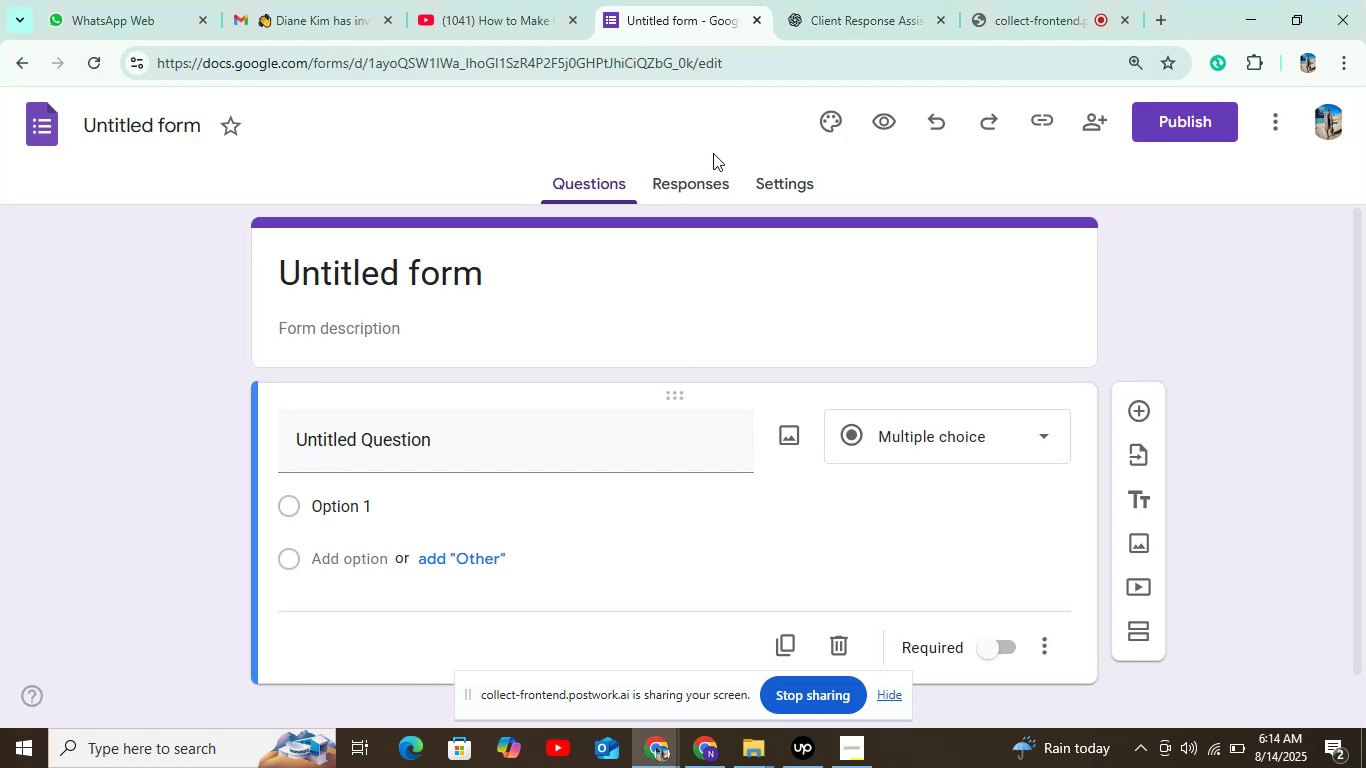 
left_click([780, 180])
 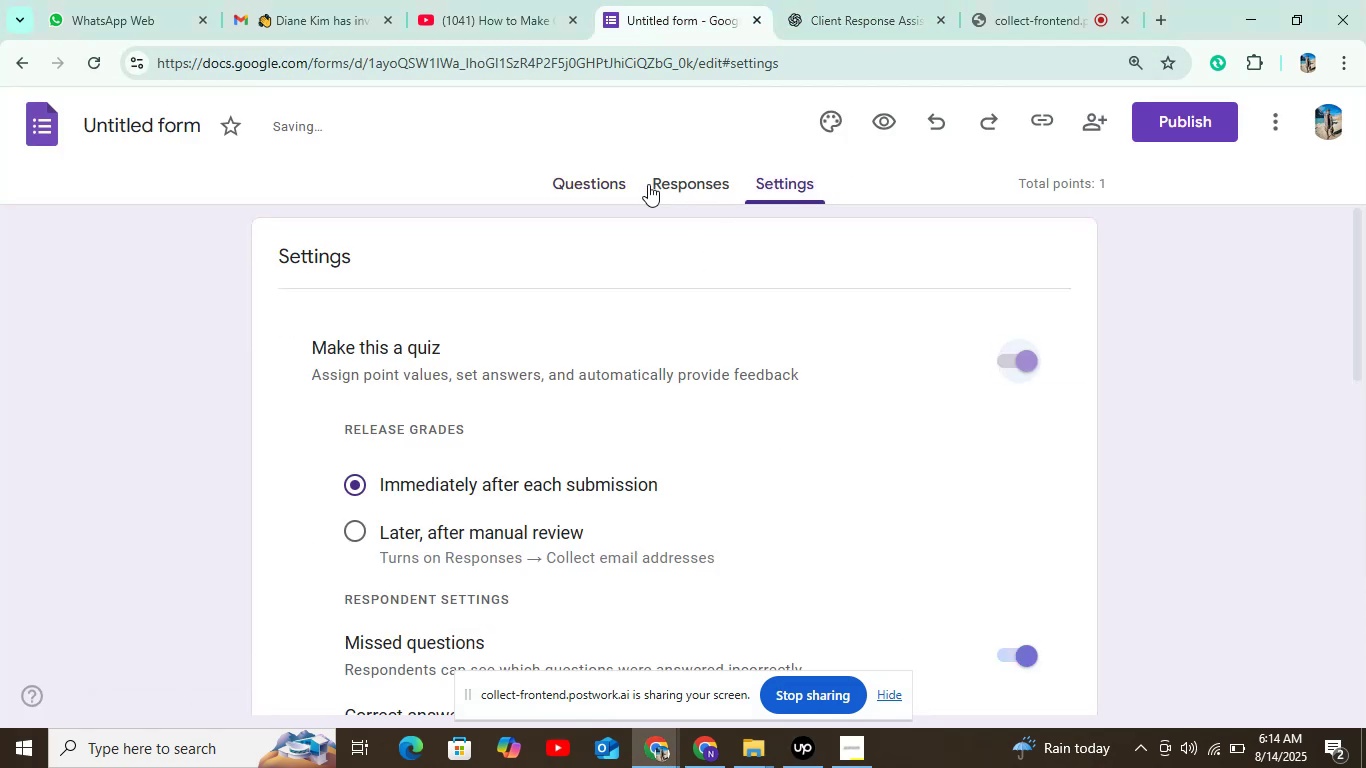 
left_click([588, 186])
 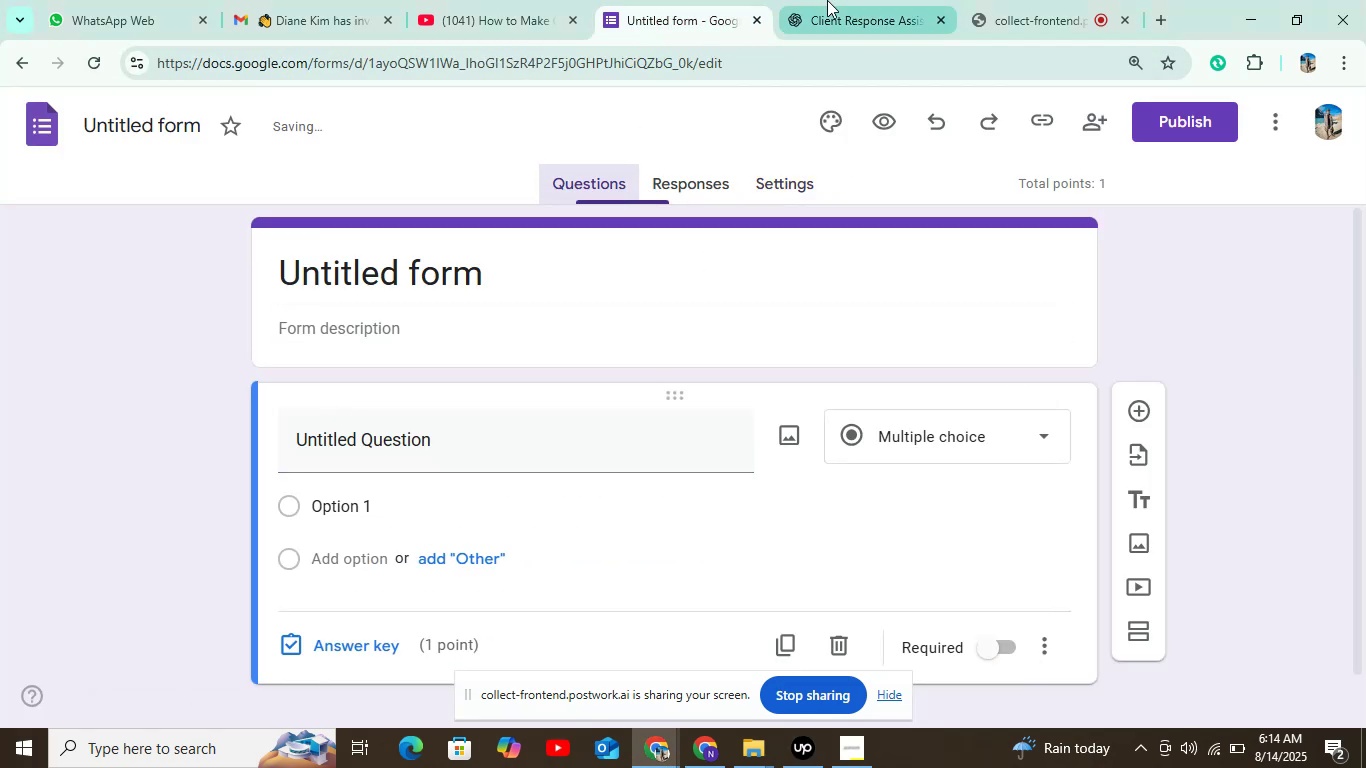 
left_click([846, 0])
 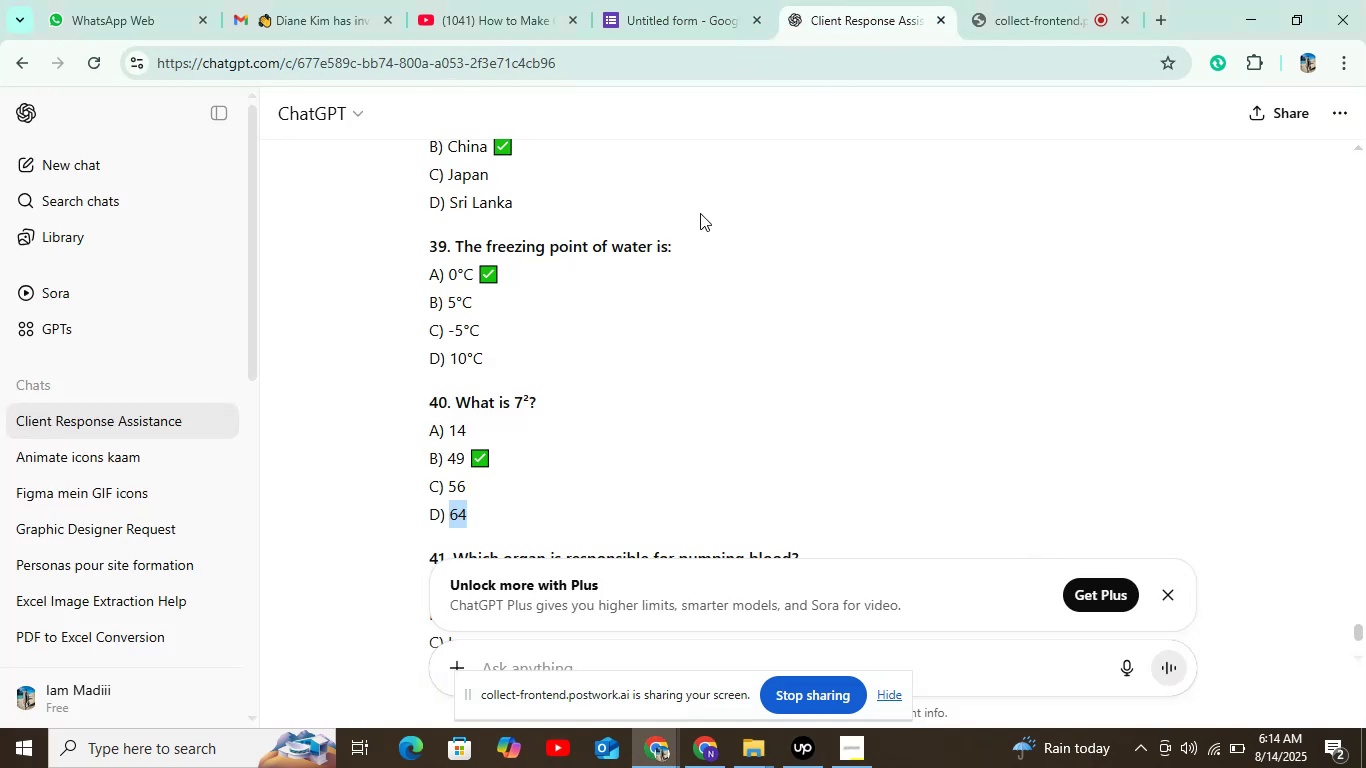 
scroll: coordinate [524, 381], scroll_direction: down, amount: 2.0
 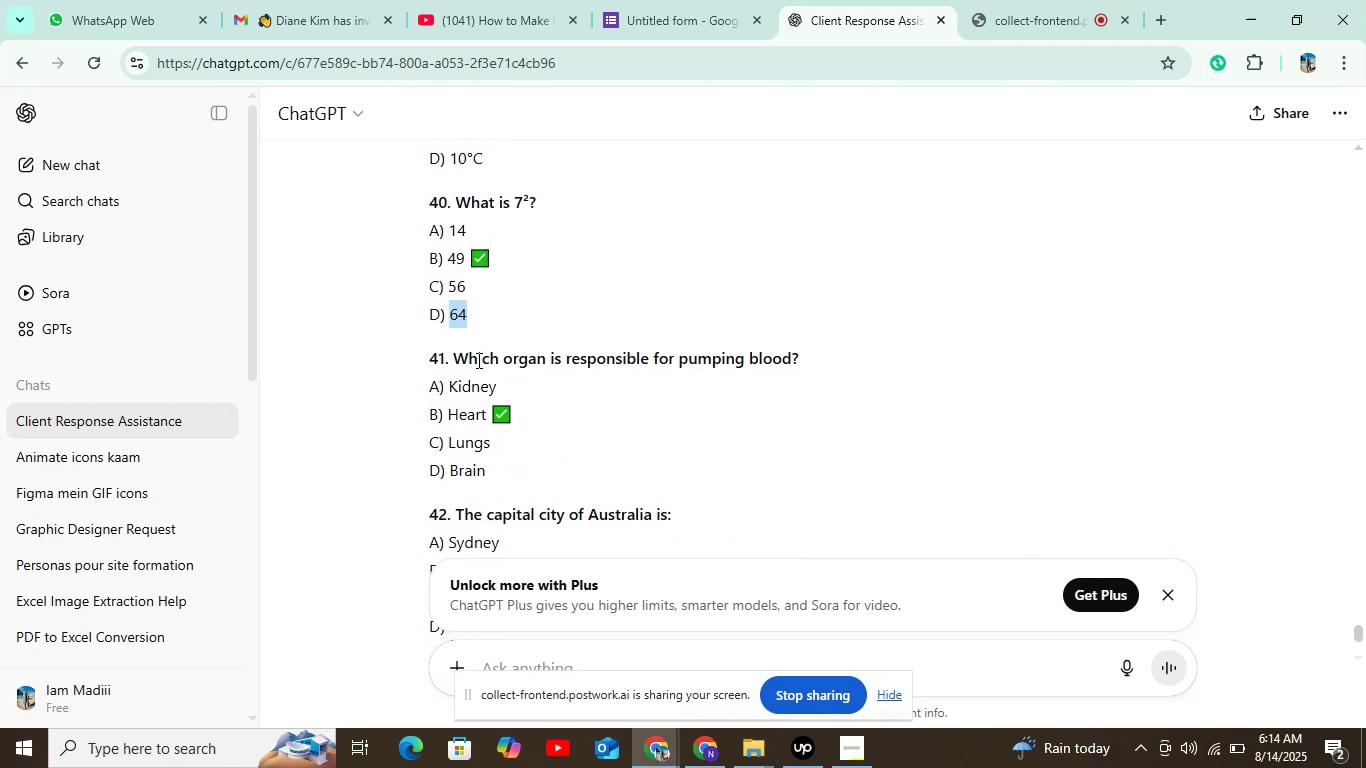 
left_click_drag(start_coordinate=[446, 360], to_coordinate=[820, 354])
 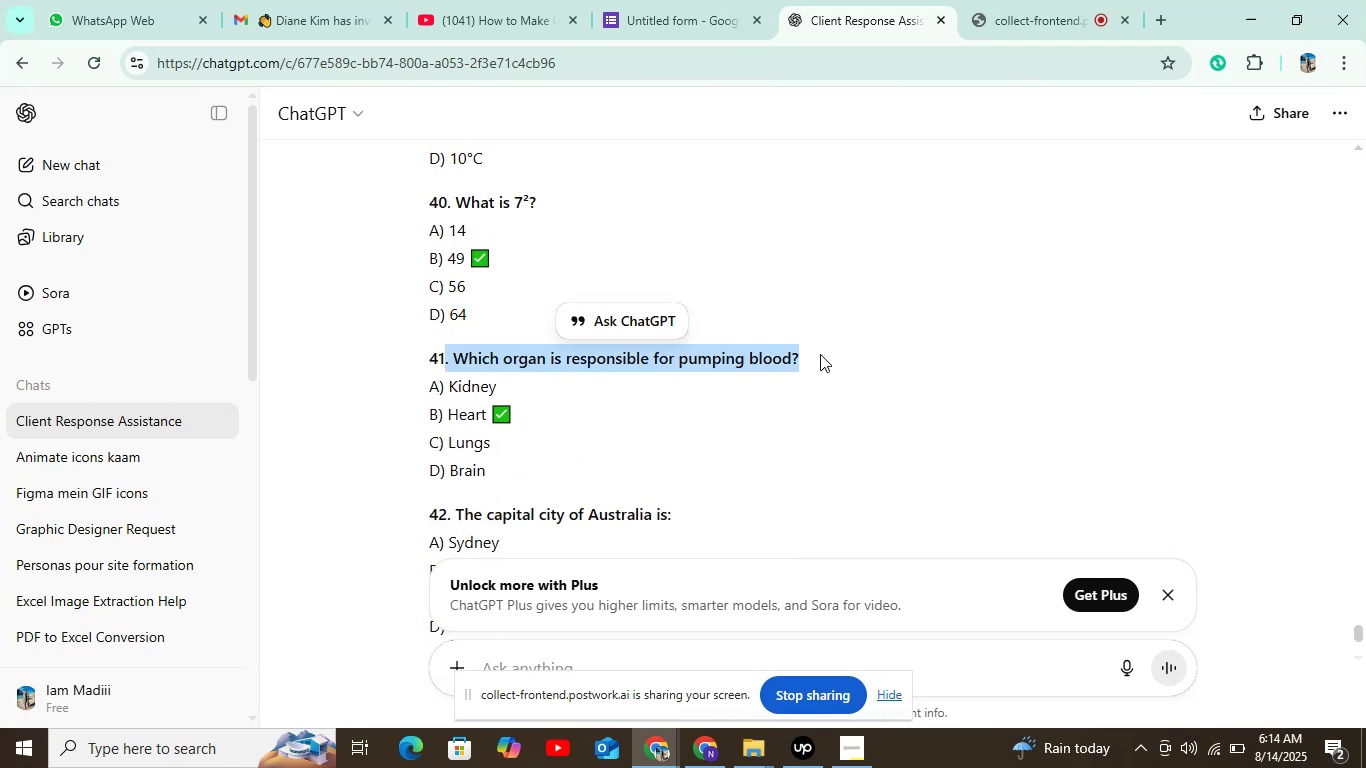 
key(Control+C)
 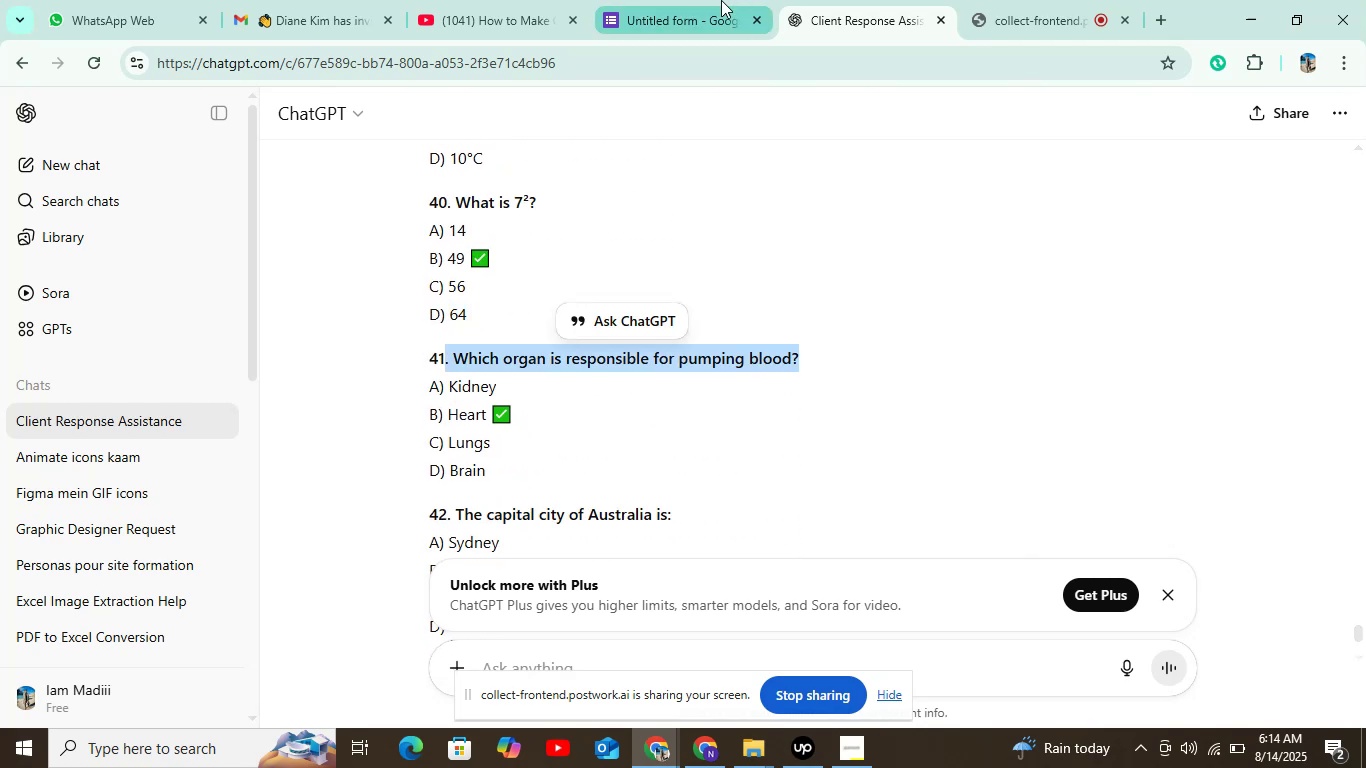 
left_click([721, 0])
 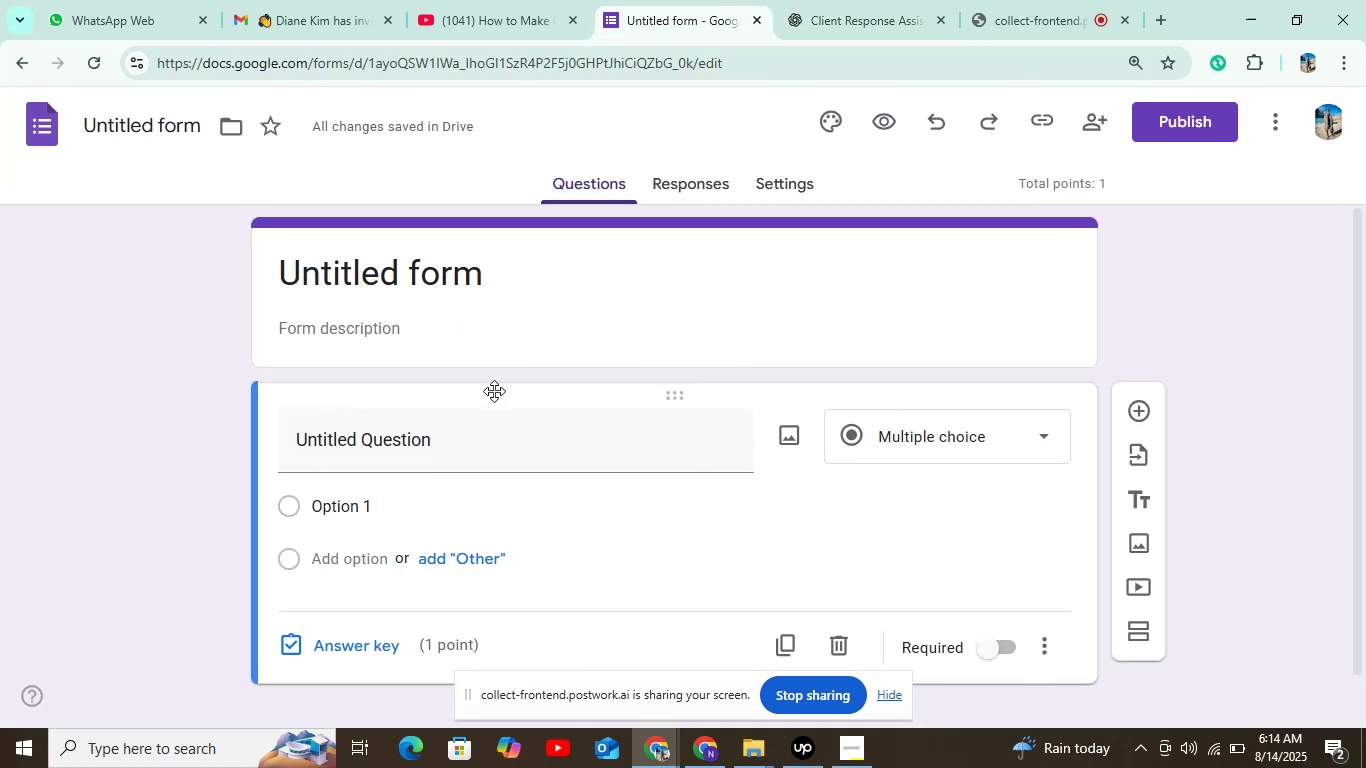 
left_click([468, 441])
 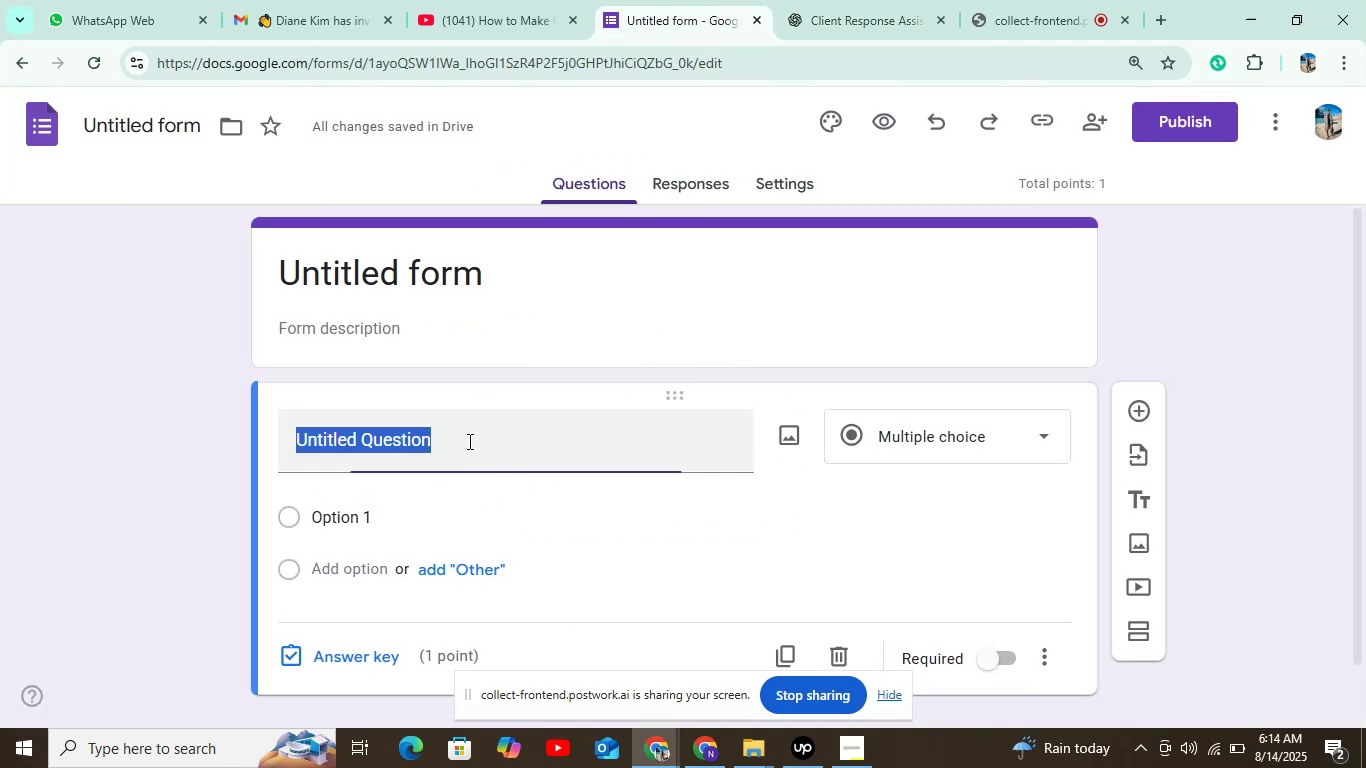 
key(Control+V)
 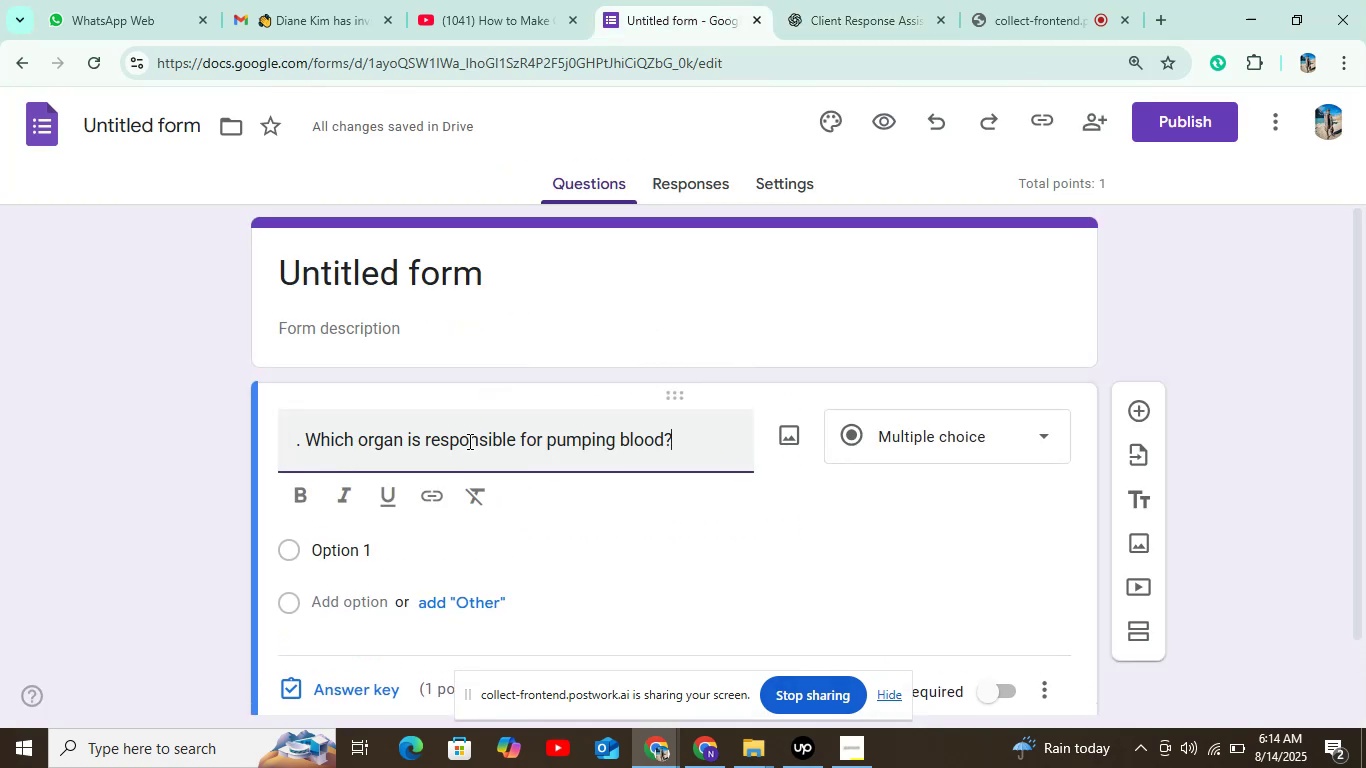 
scroll: coordinate [468, 441], scroll_direction: down, amount: 3.0
 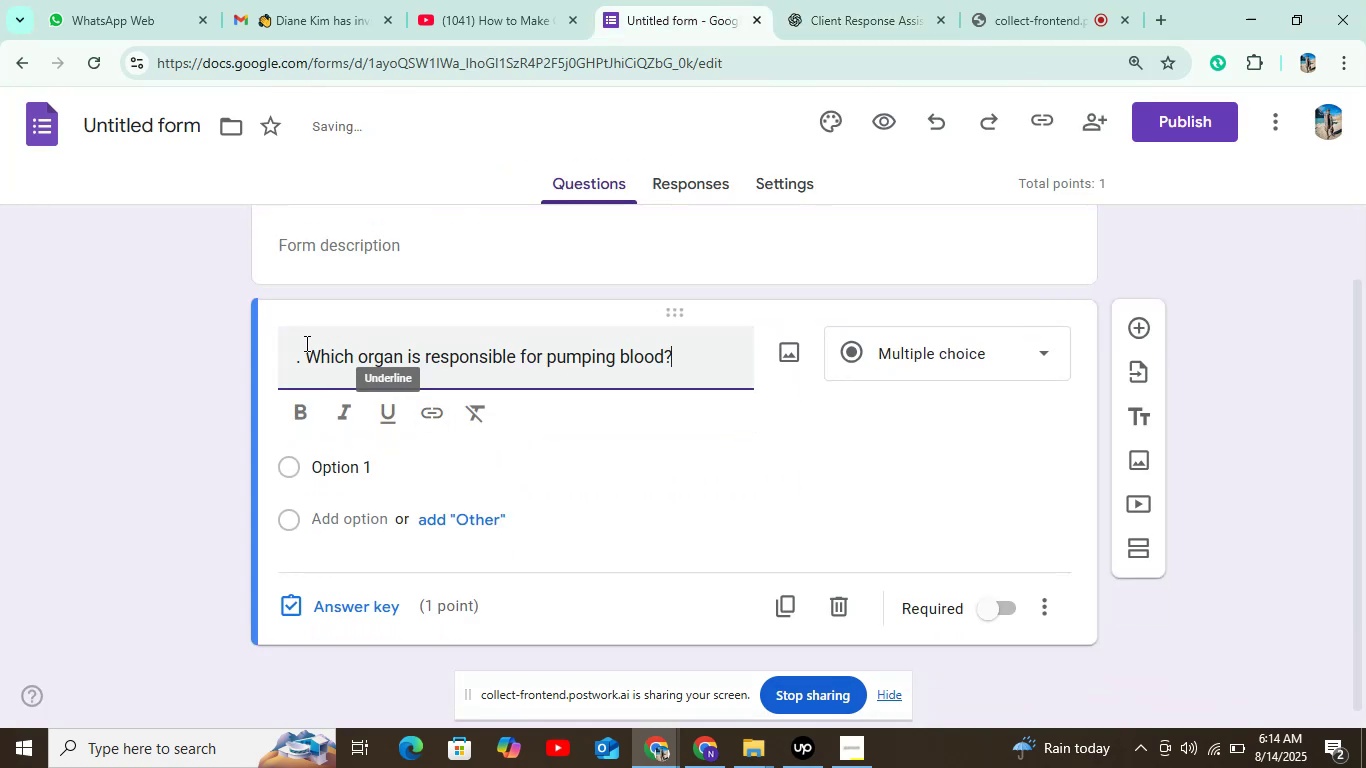 
left_click([304, 360])
 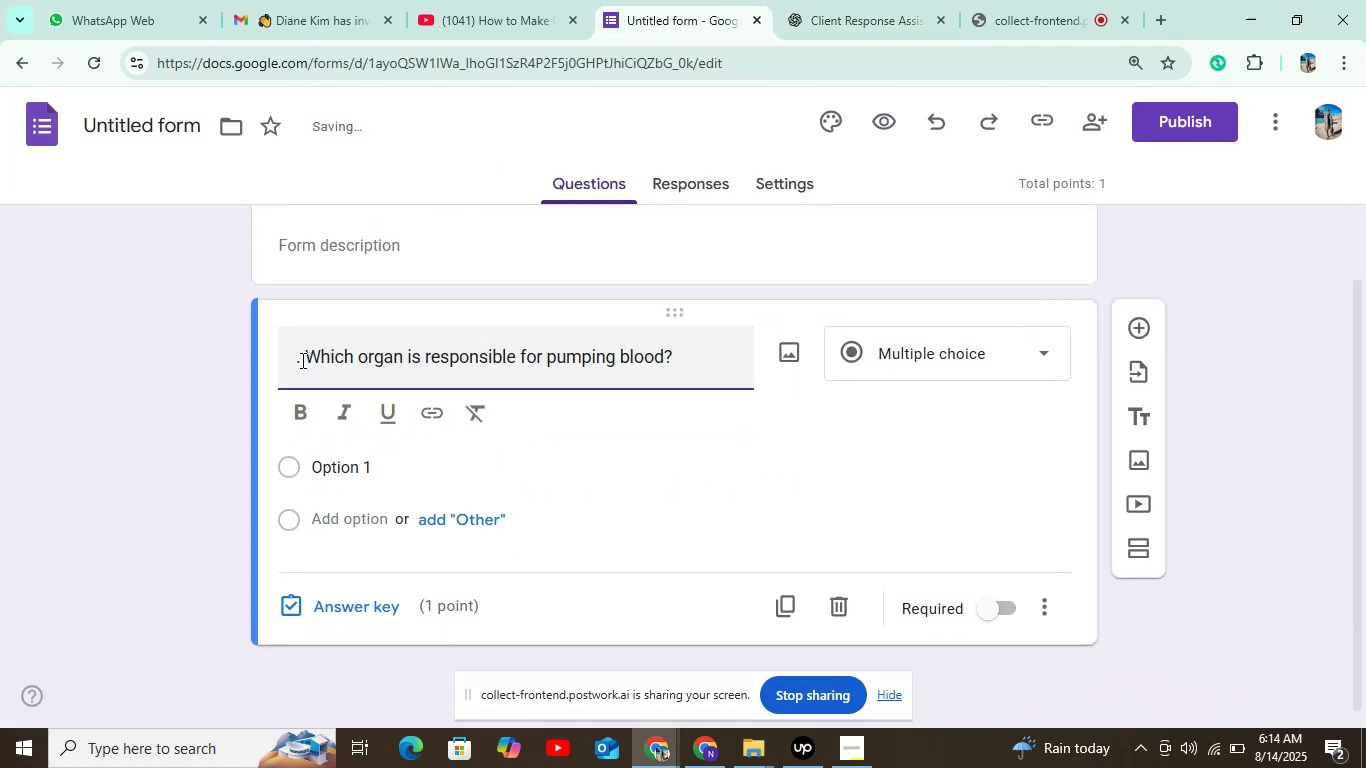 
key(Backspace)
 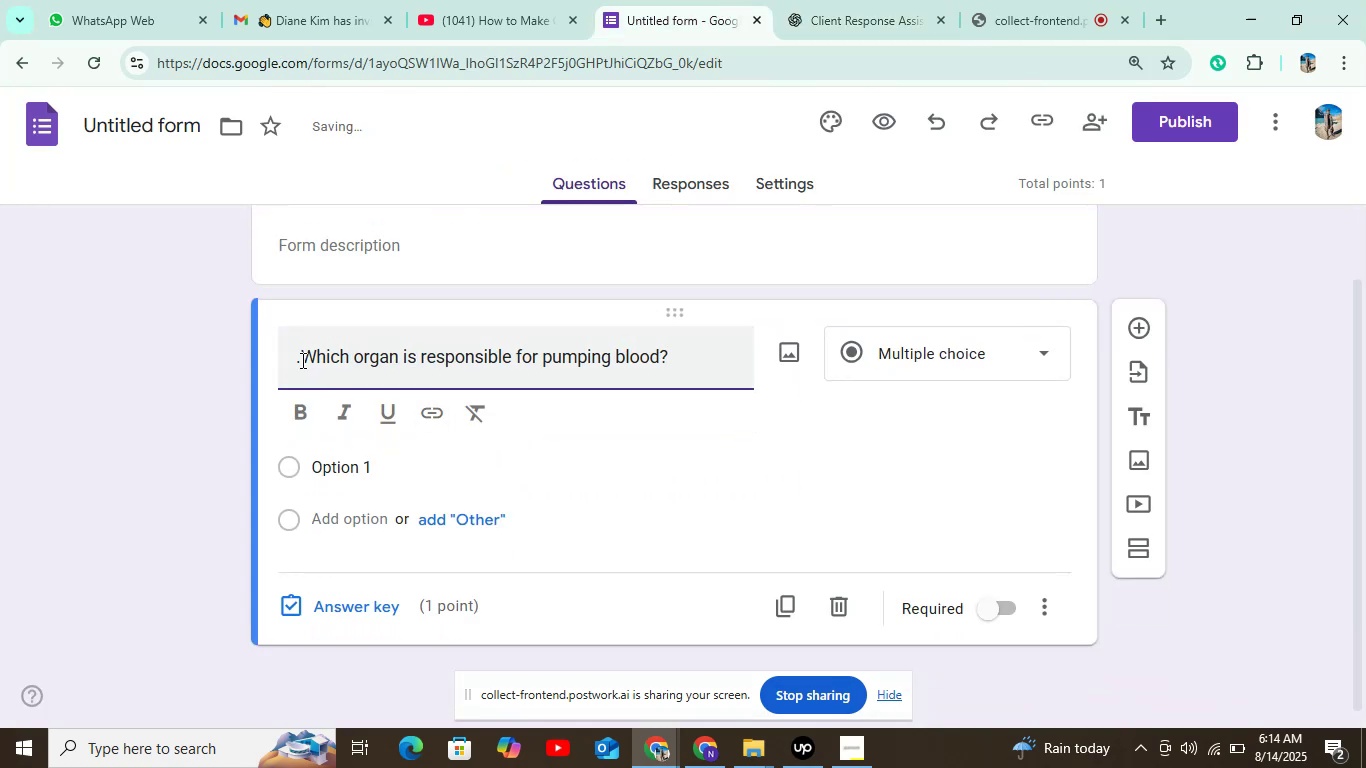 
key(Backspace)
 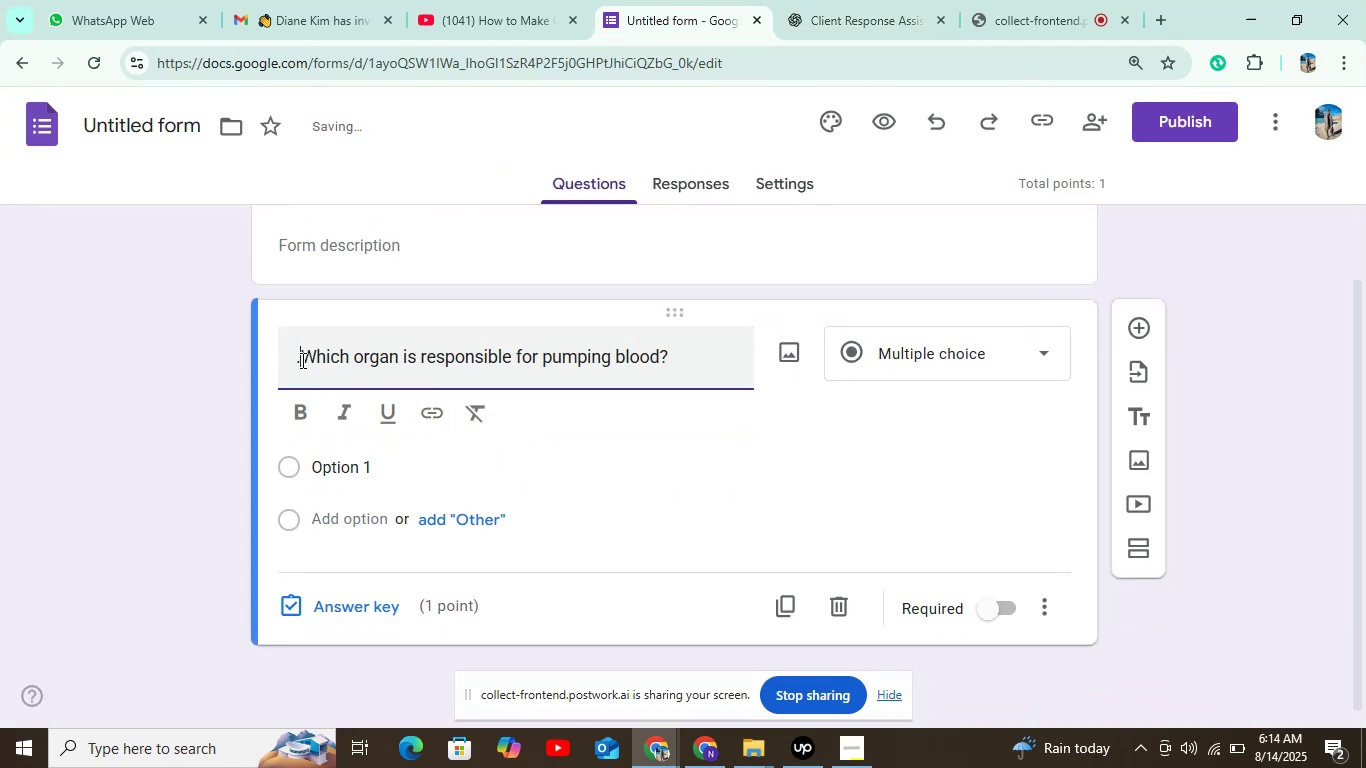 
key(Backspace)
 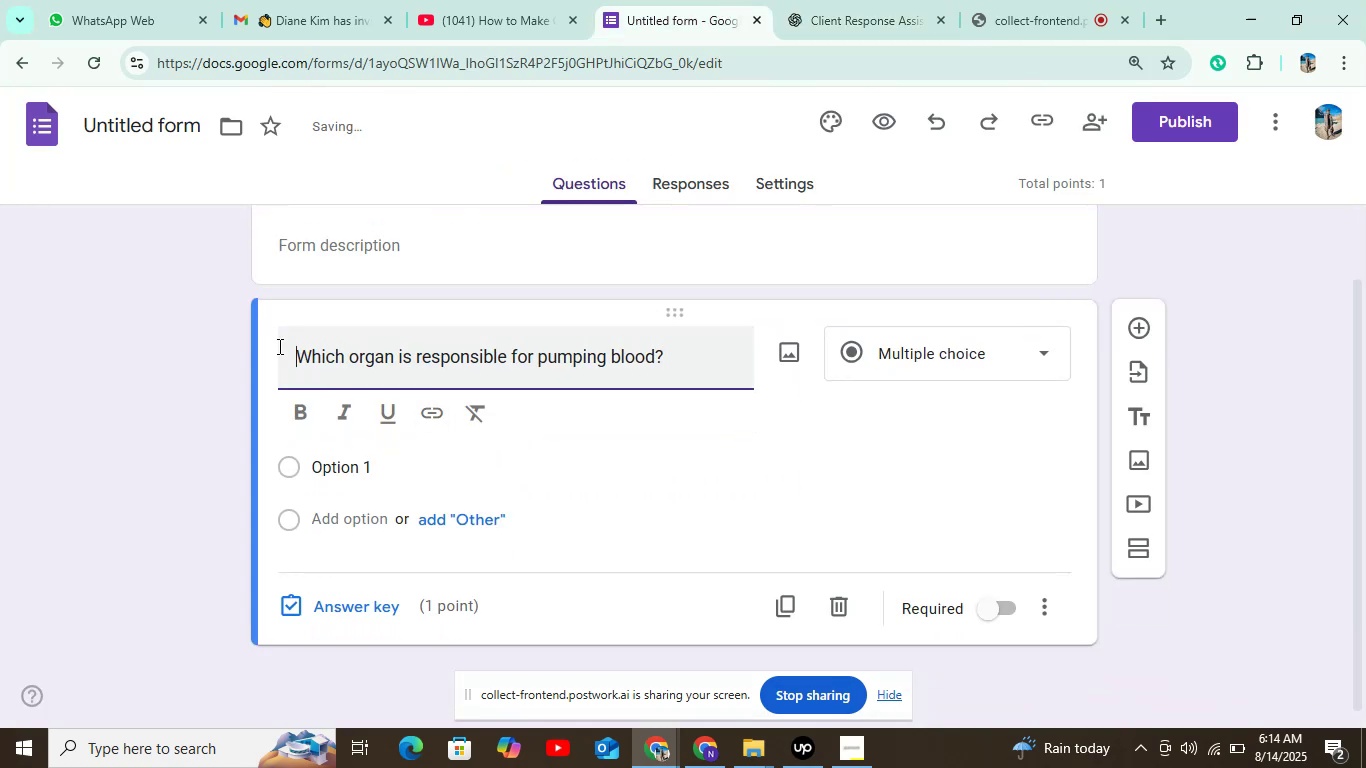 
left_click([347, 453])
 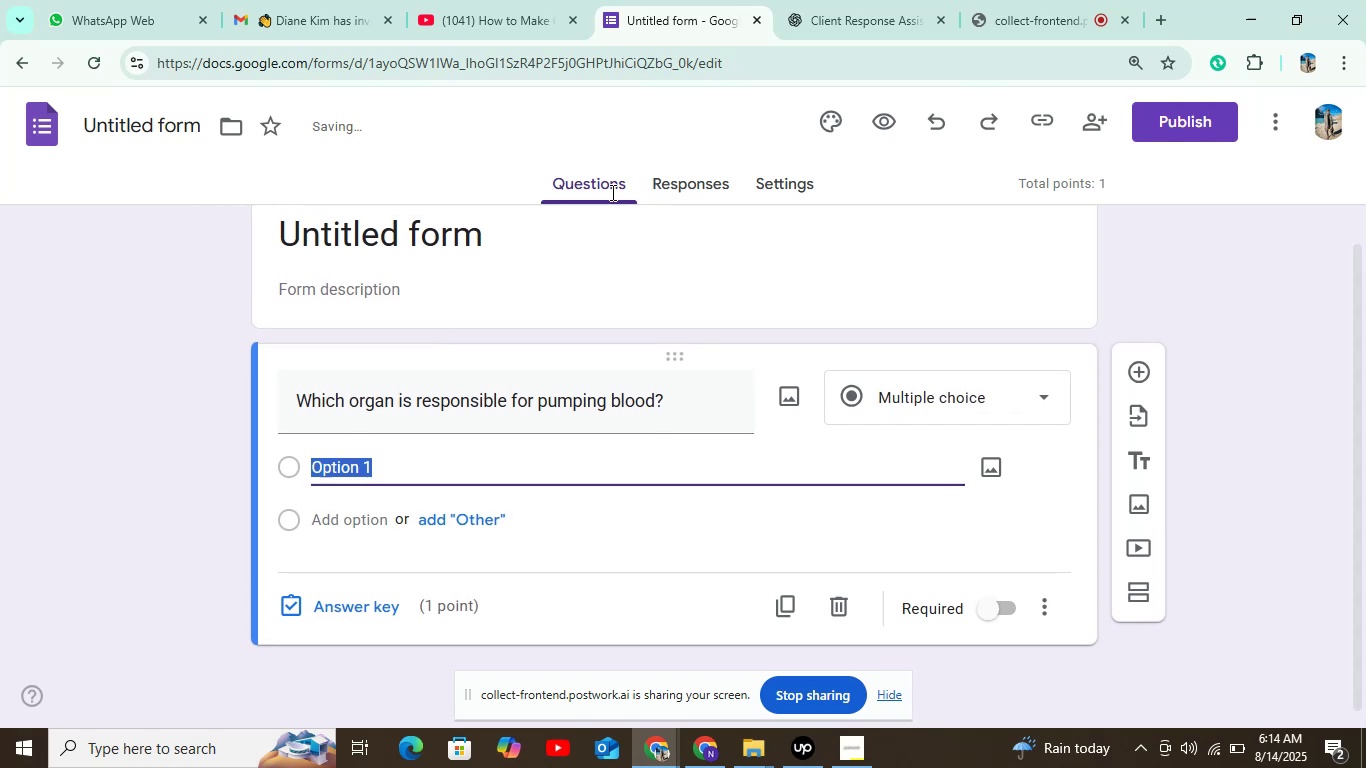 
left_click([824, 0])
 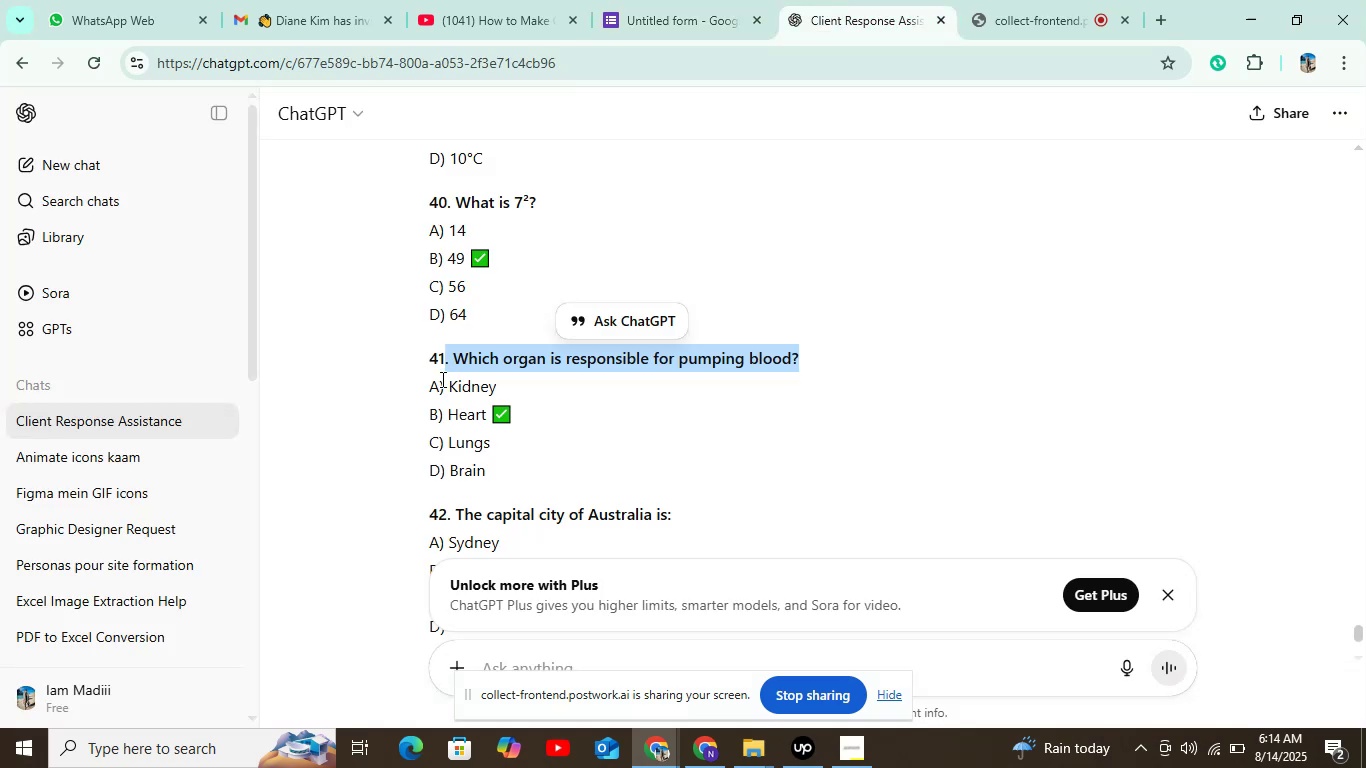 
left_click_drag(start_coordinate=[450, 386], to_coordinate=[497, 386])
 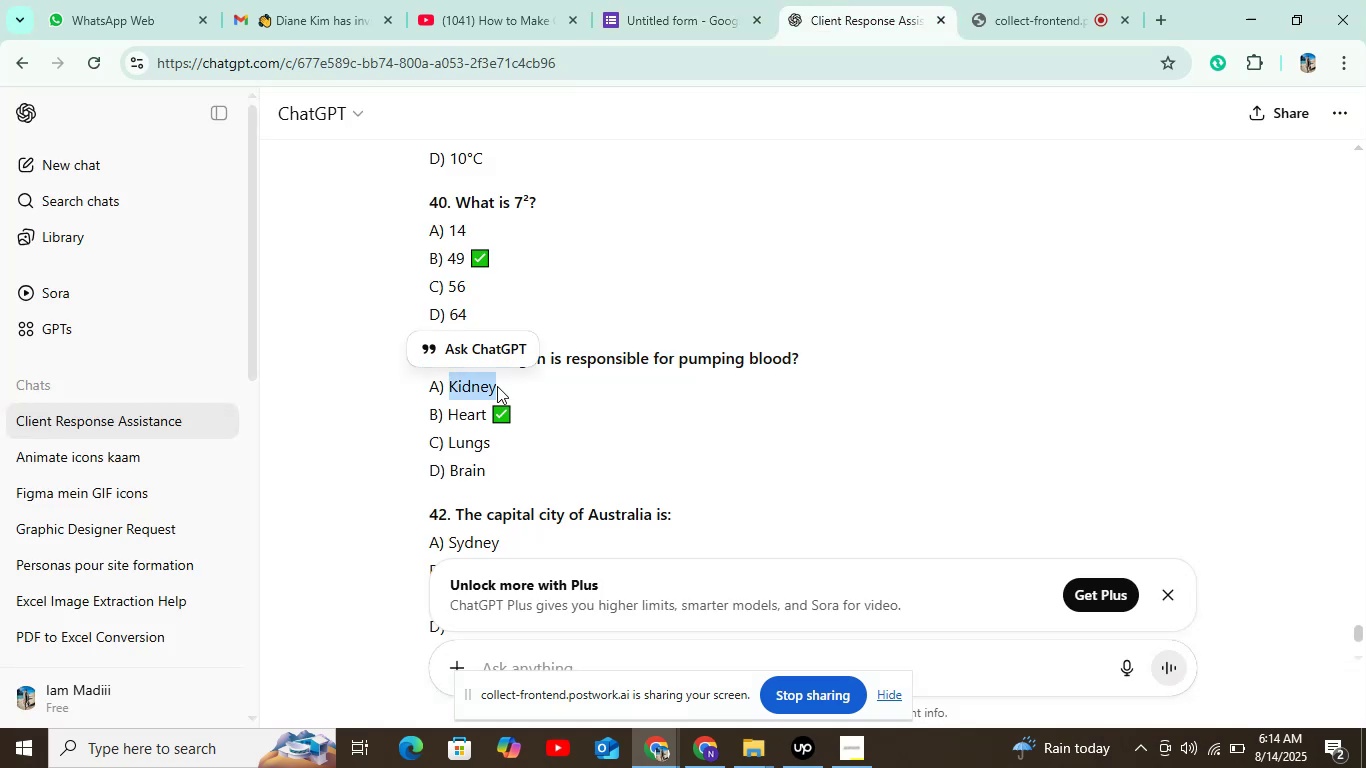 
key(Control+C)
 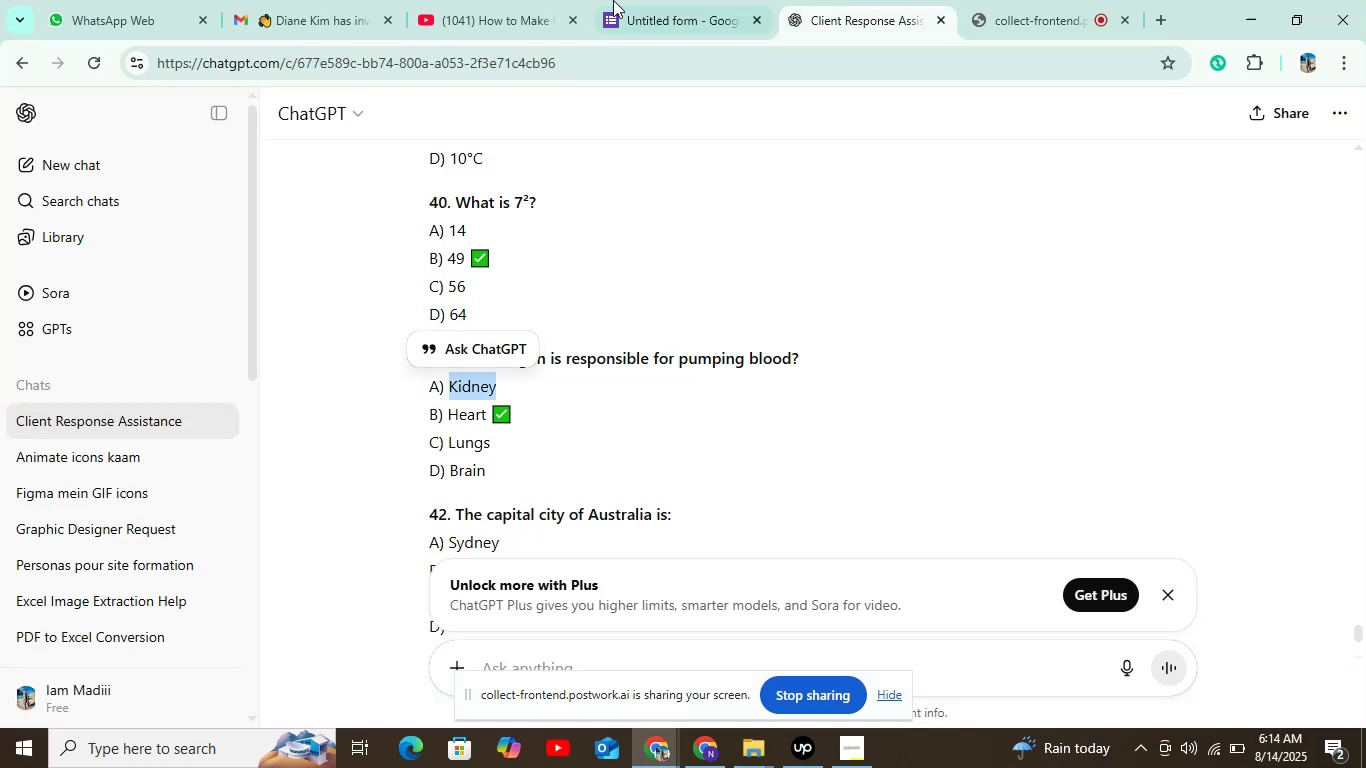 
left_click([614, 0])
 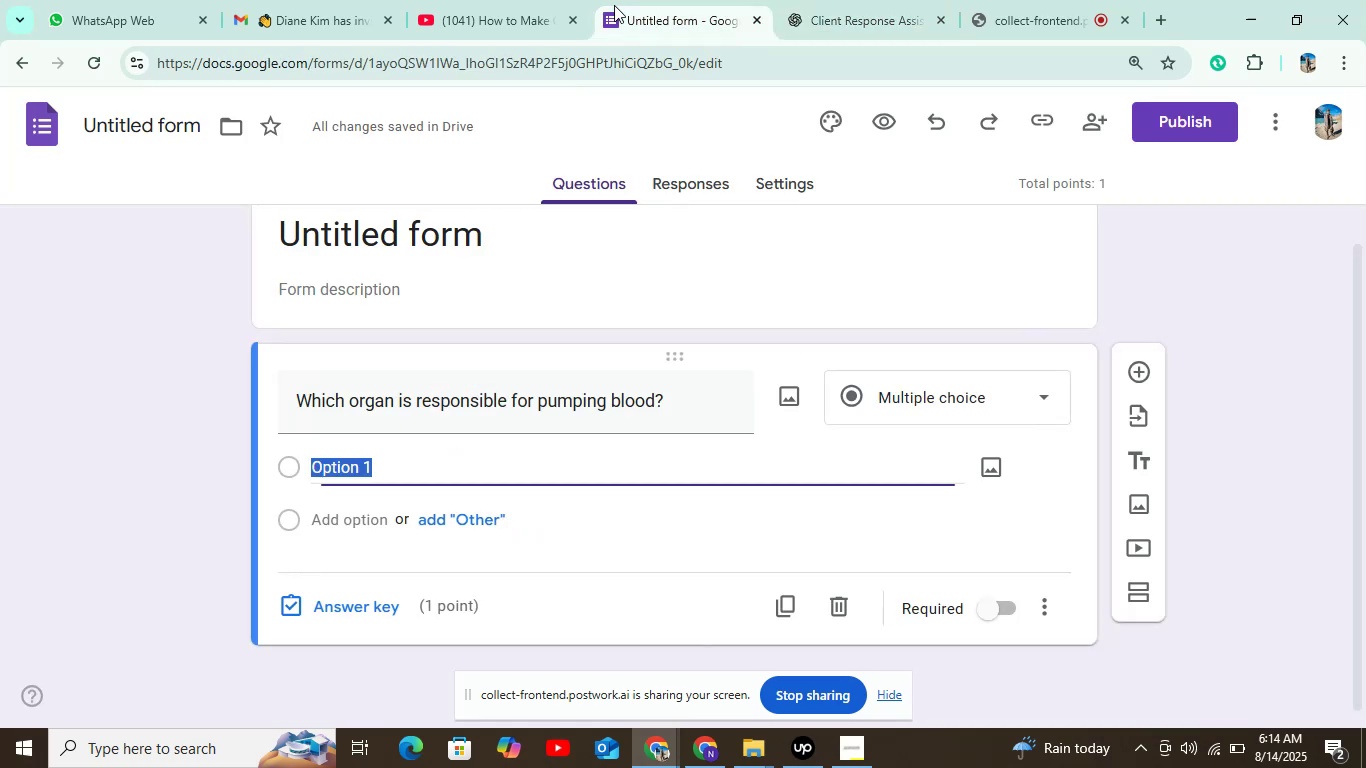 
key(Control+V)
 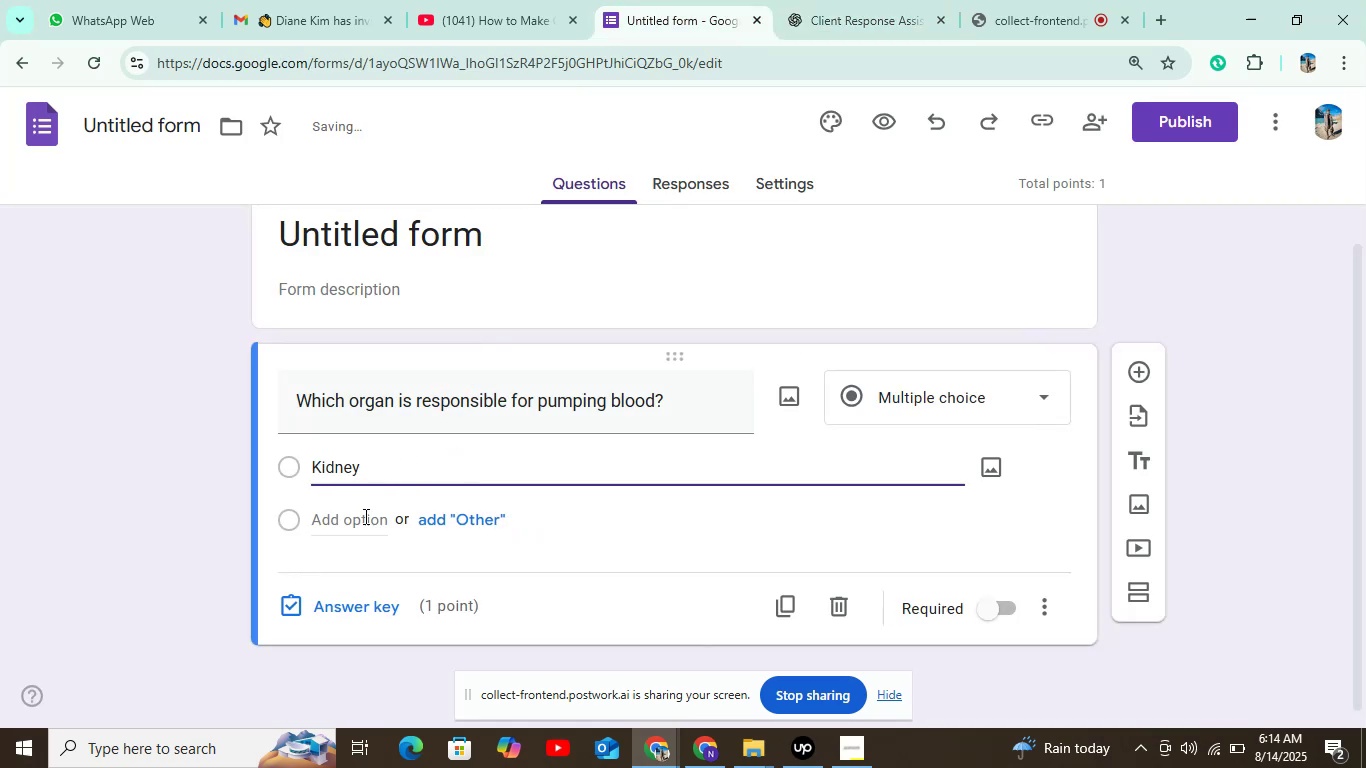 
left_click([362, 519])
 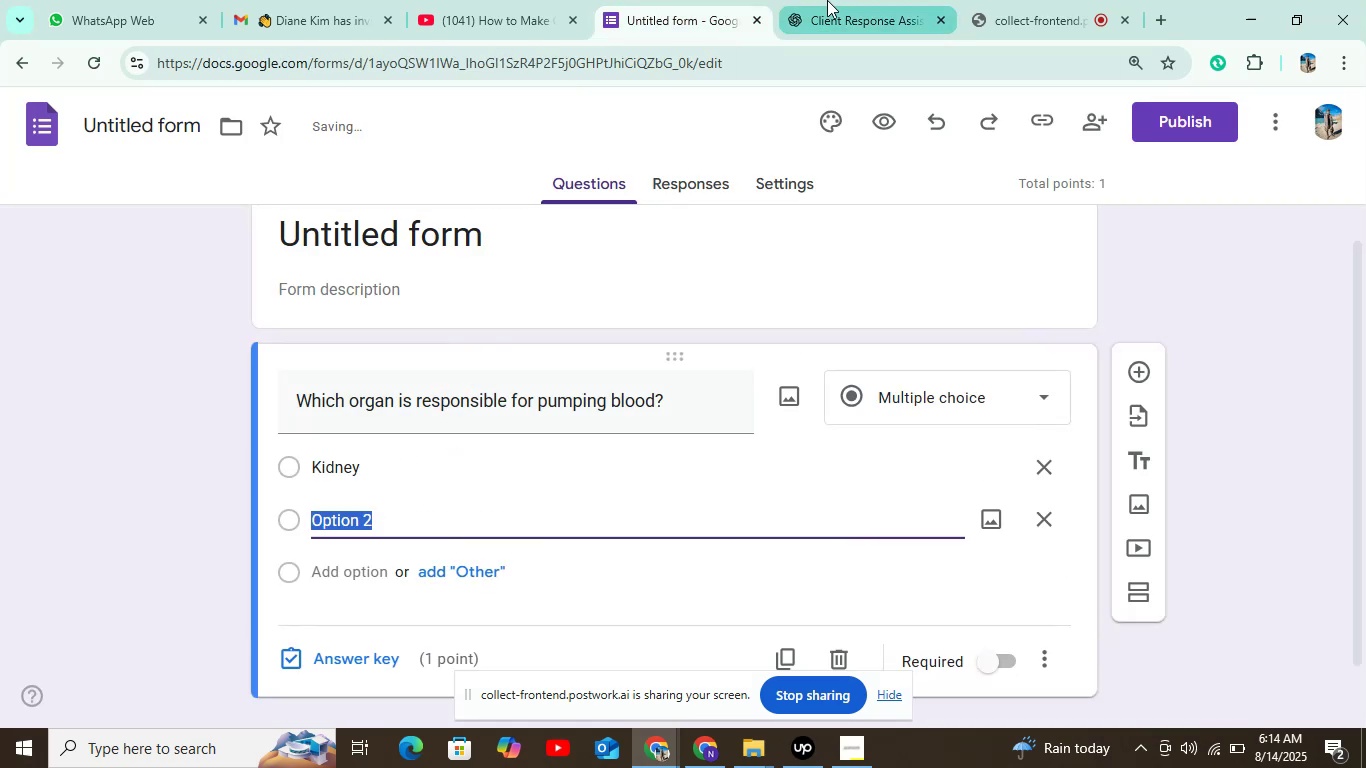 
left_click([827, 0])
 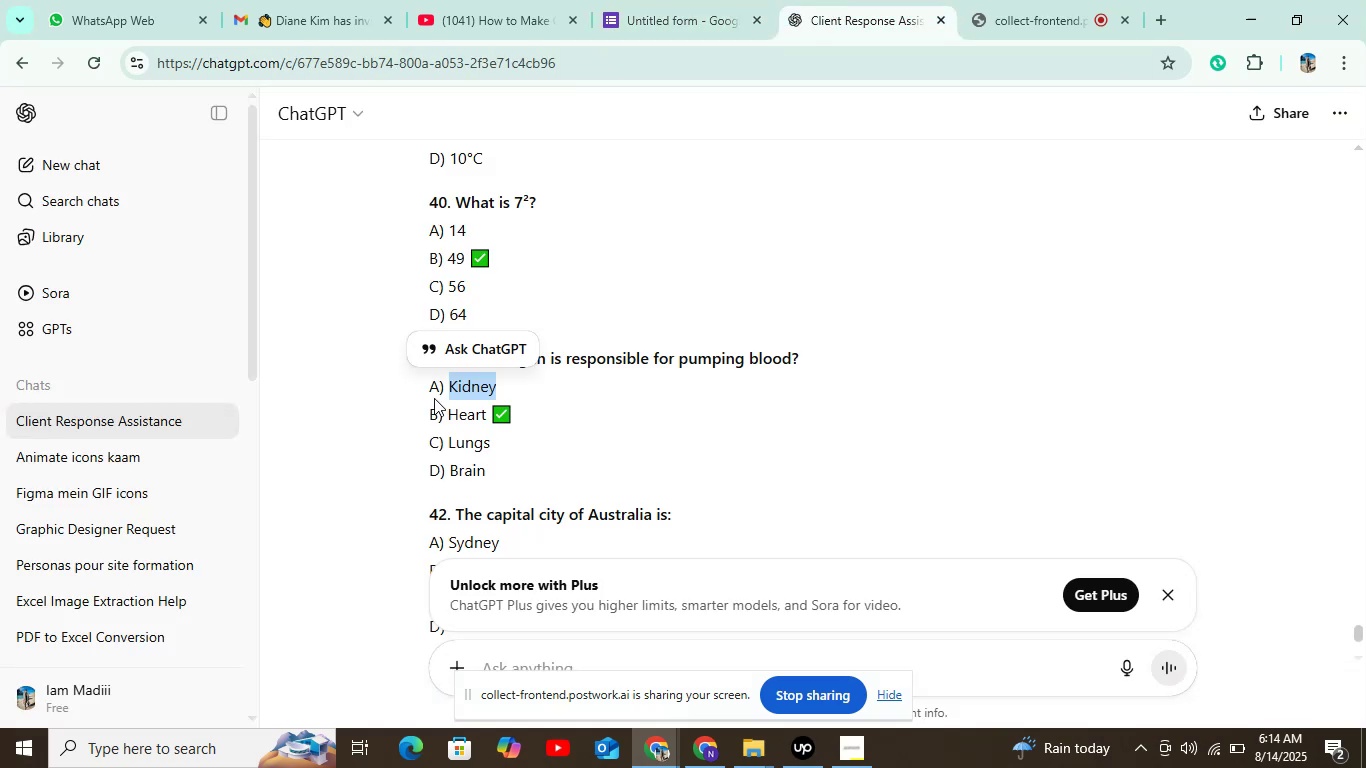 
left_click_drag(start_coordinate=[444, 416], to_coordinate=[497, 415])
 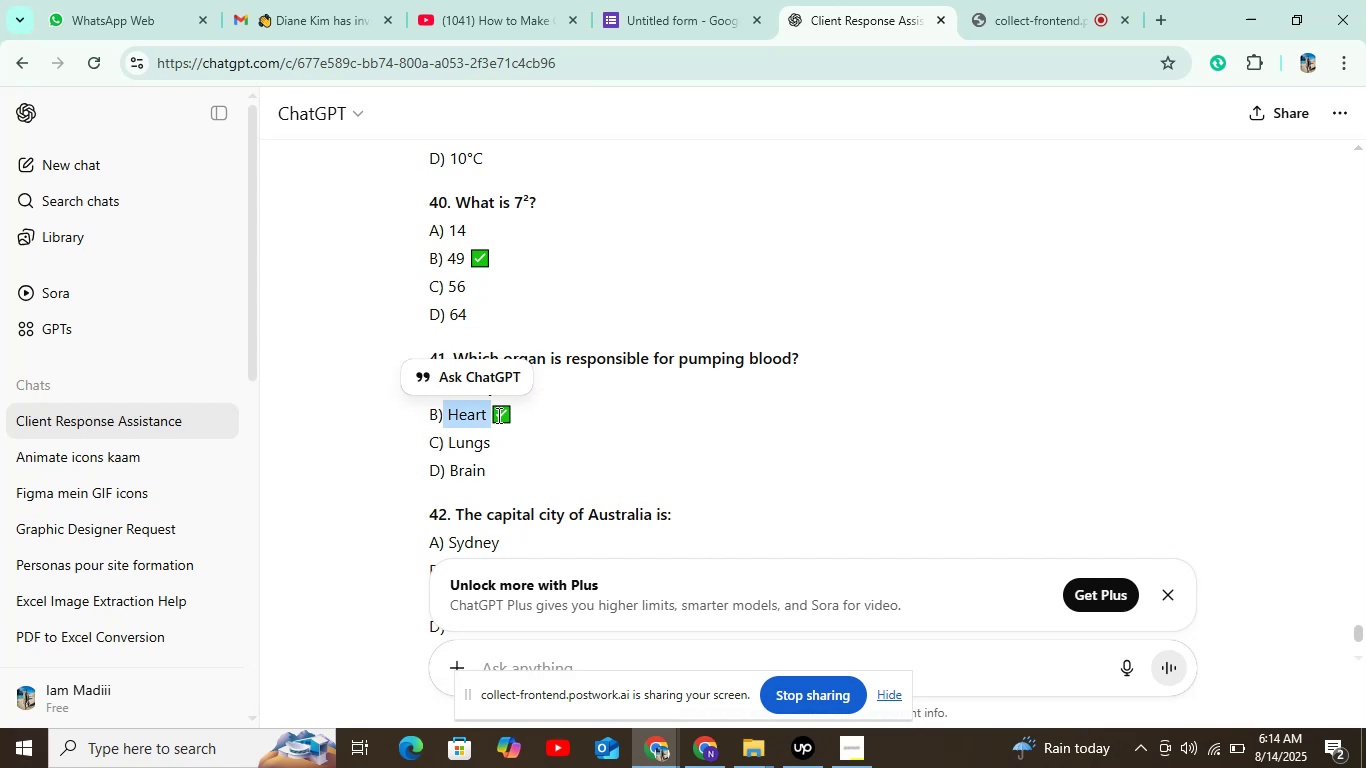 
key(Control+C)
 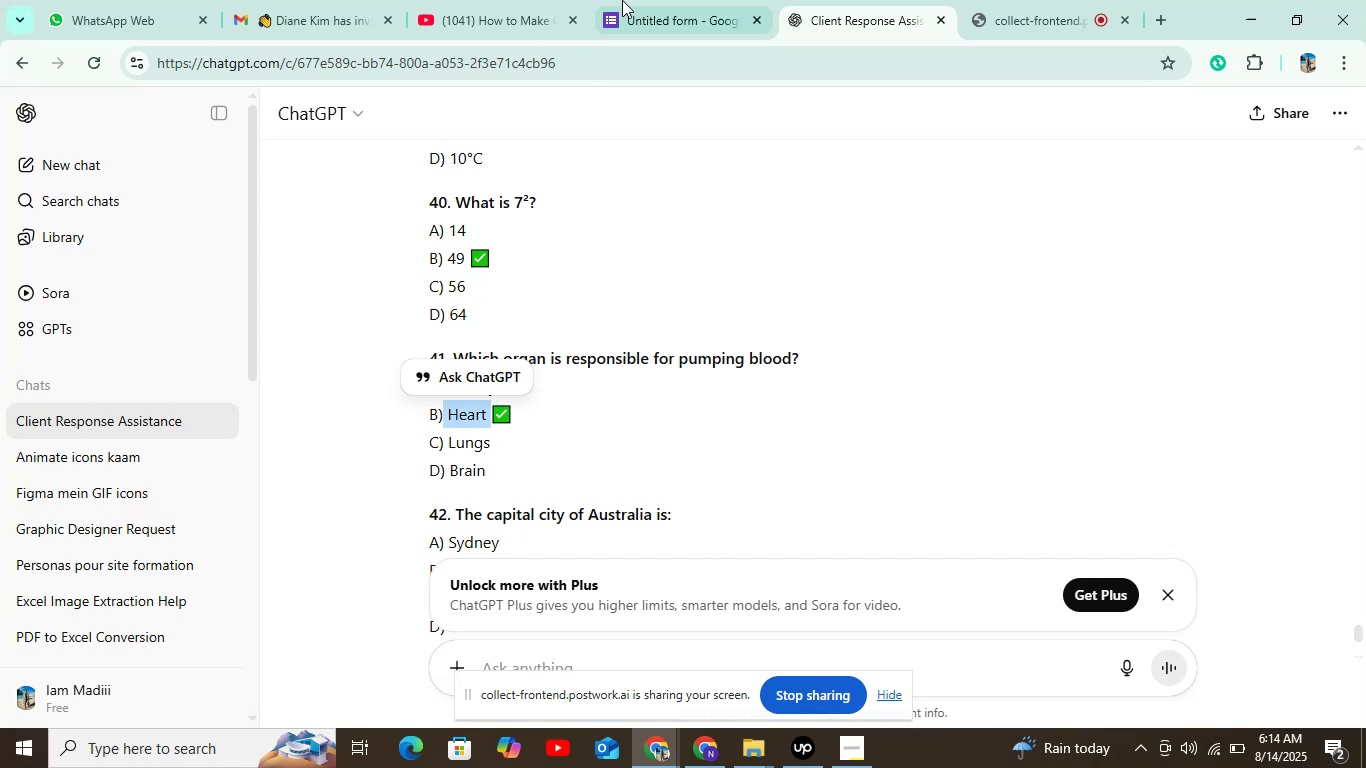 
left_click([623, 0])
 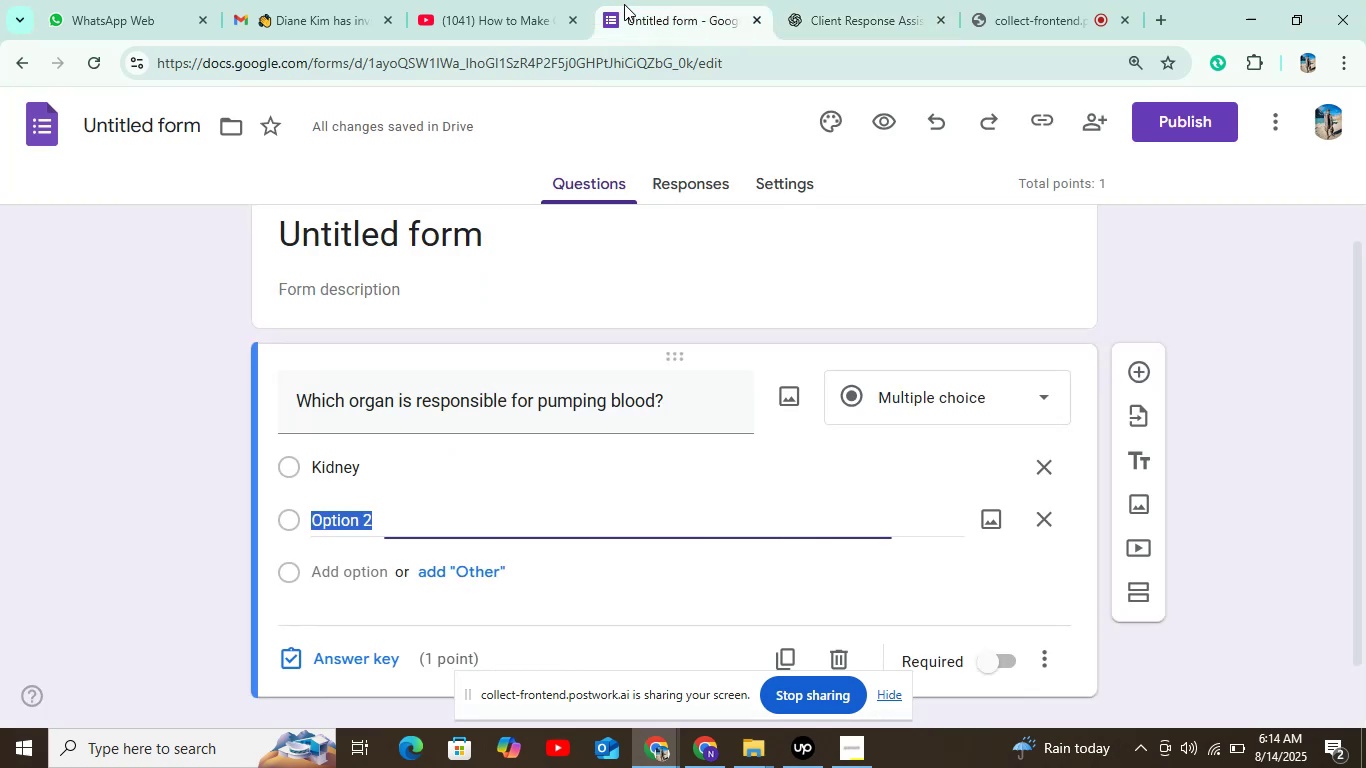 
key(Control+V)
 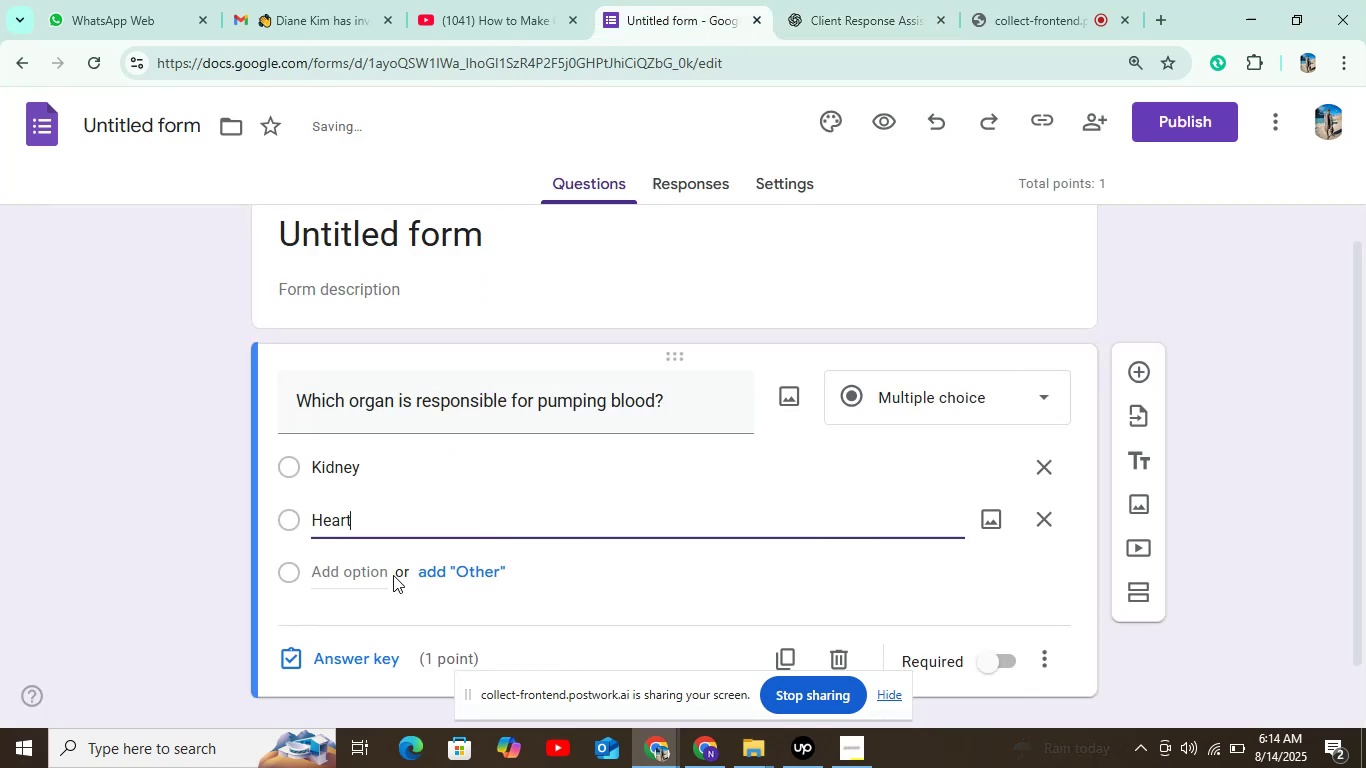 
left_click([381, 575])
 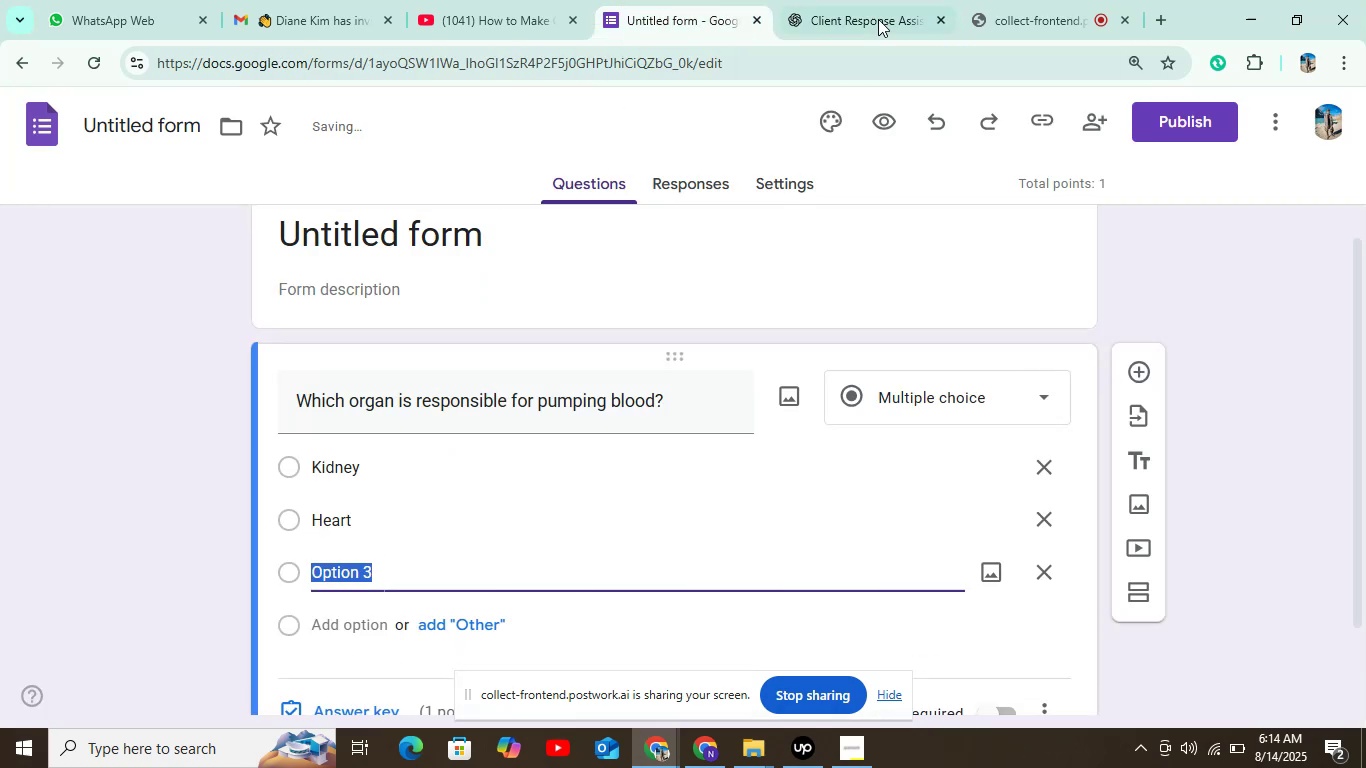 
left_click([879, 16])
 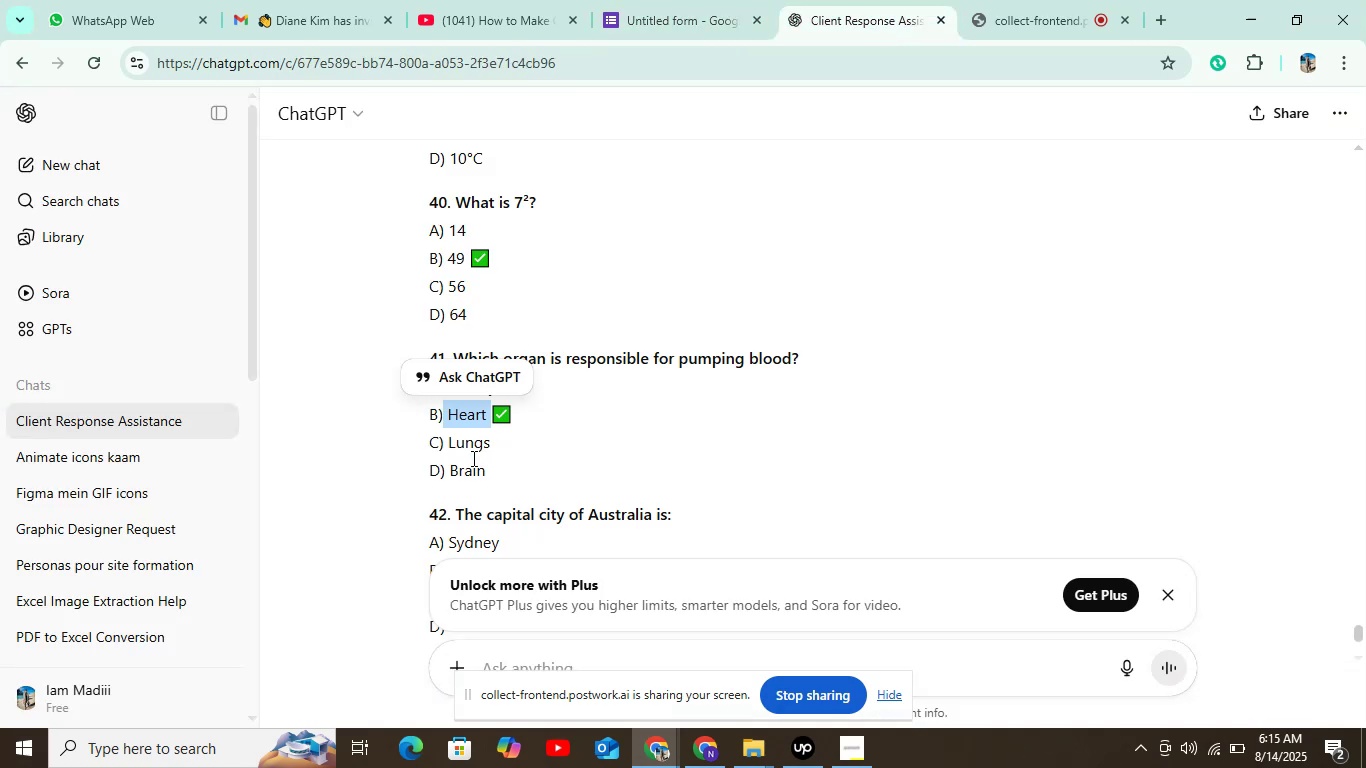 
left_click_drag(start_coordinate=[448, 439], to_coordinate=[511, 447])
 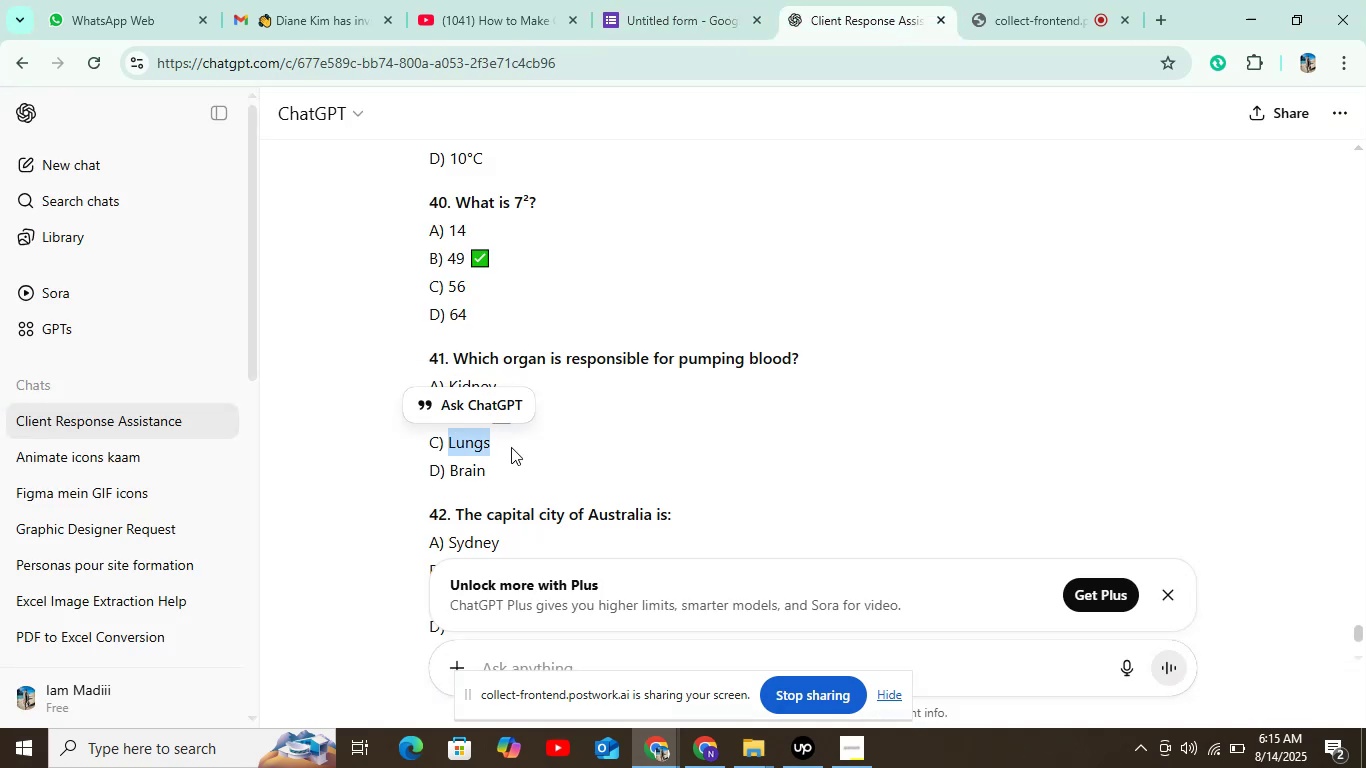 
key(Control+C)
 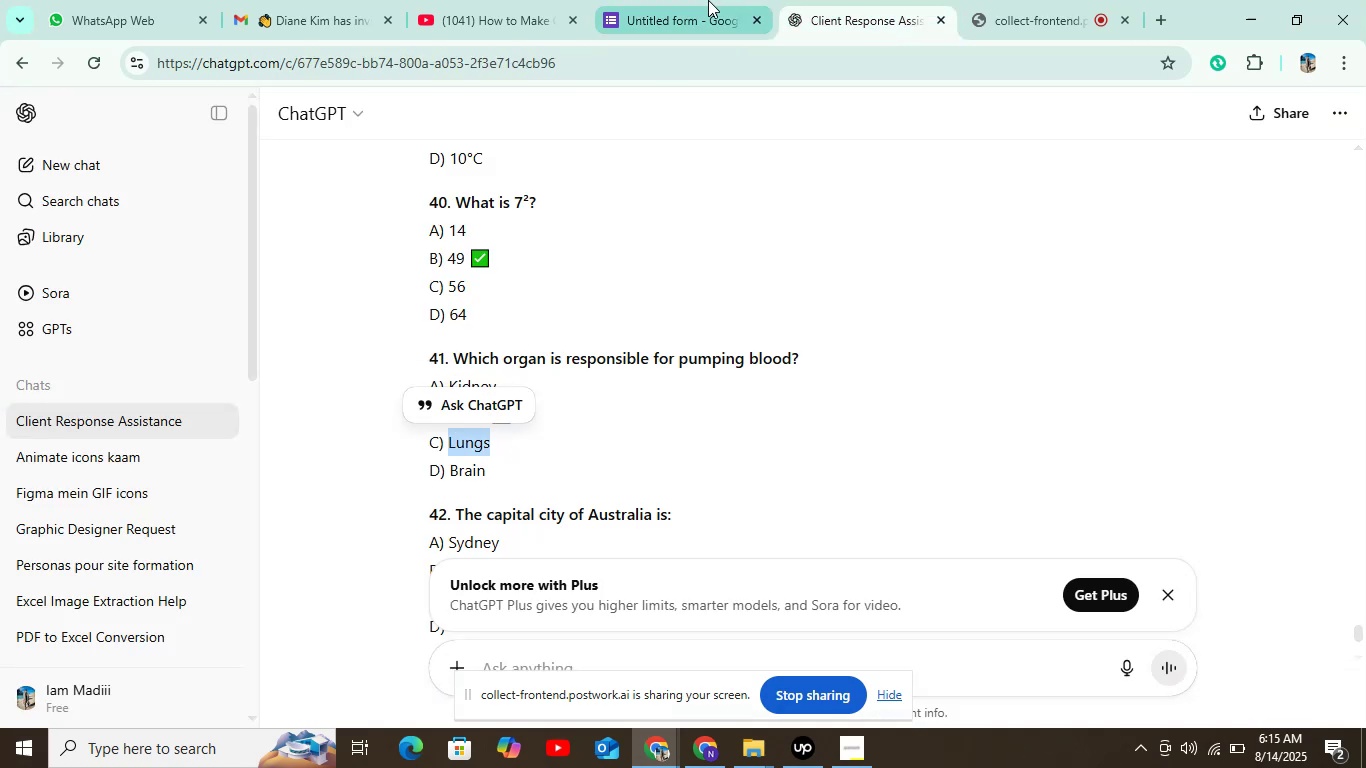 
left_click([708, 0])
 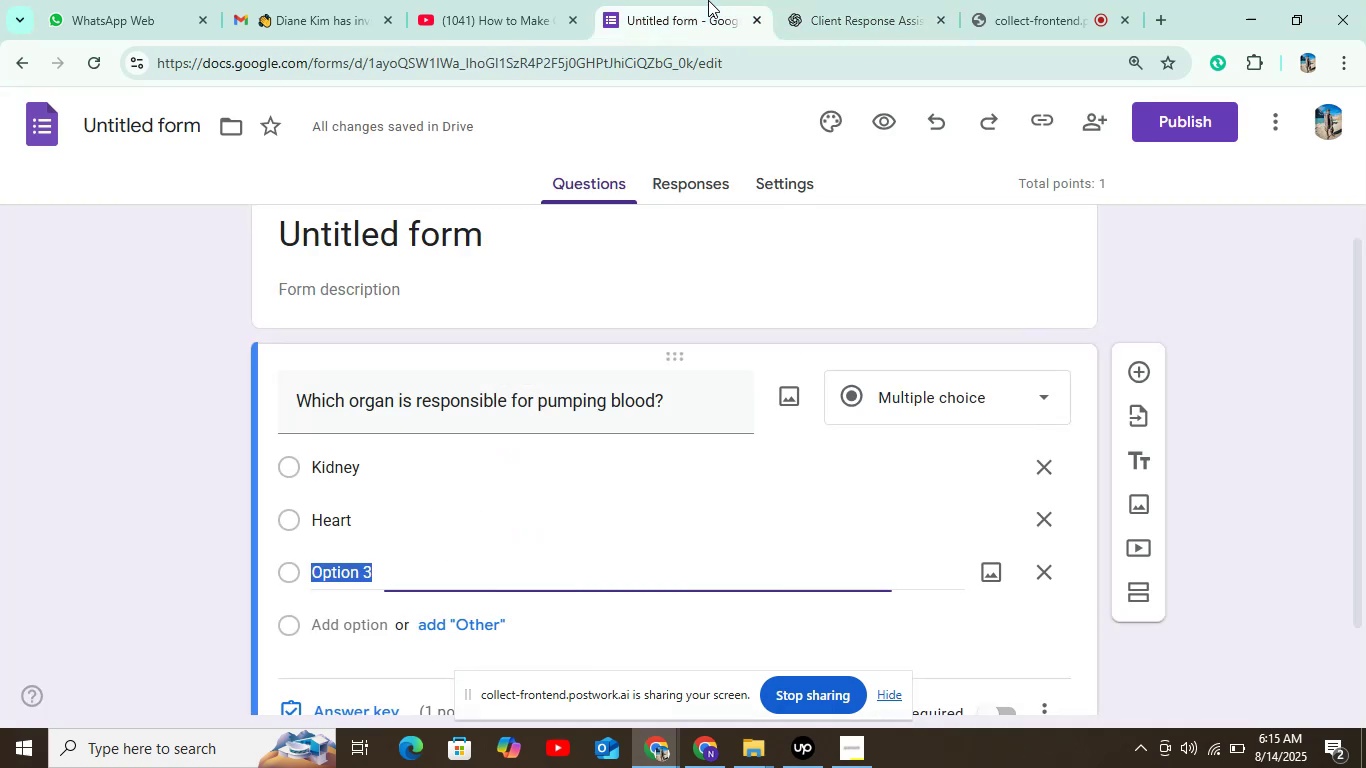 
key(Control+V)
 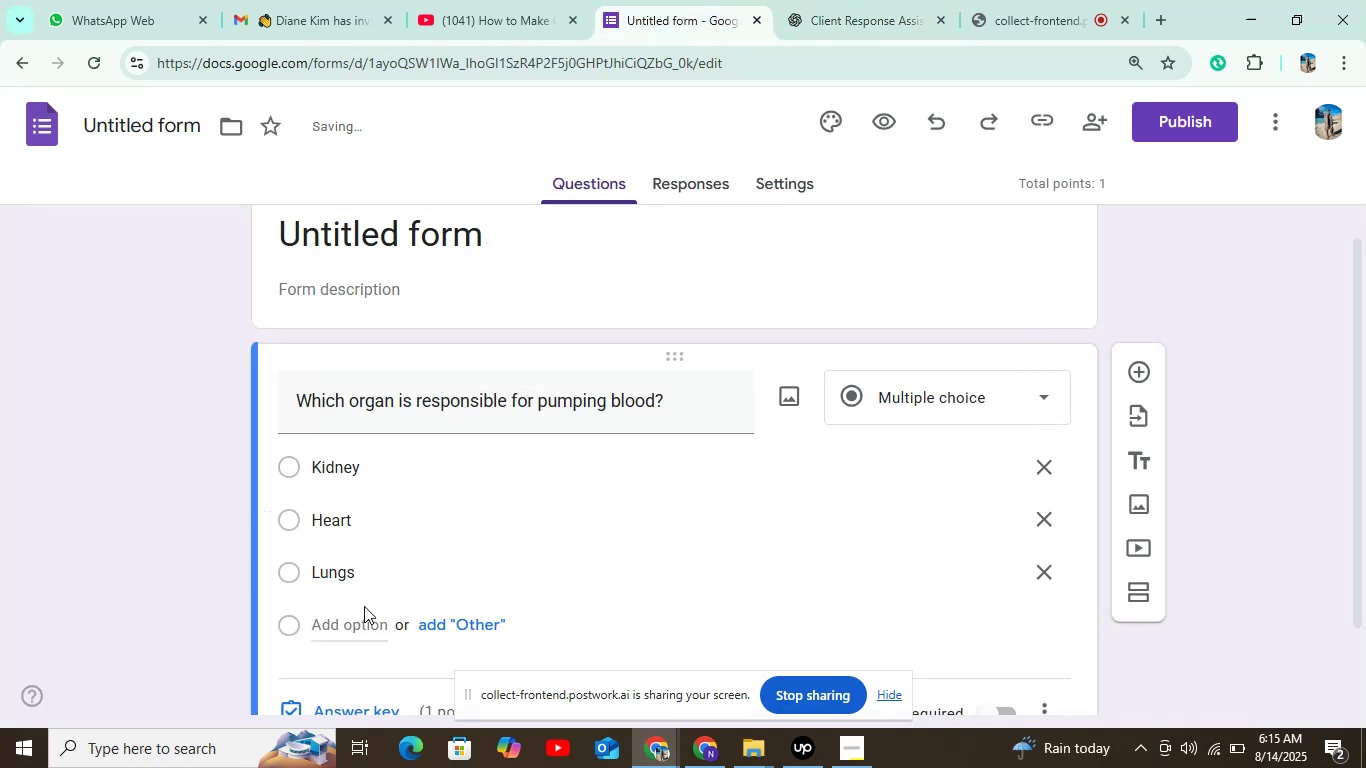 
double_click([358, 624])
 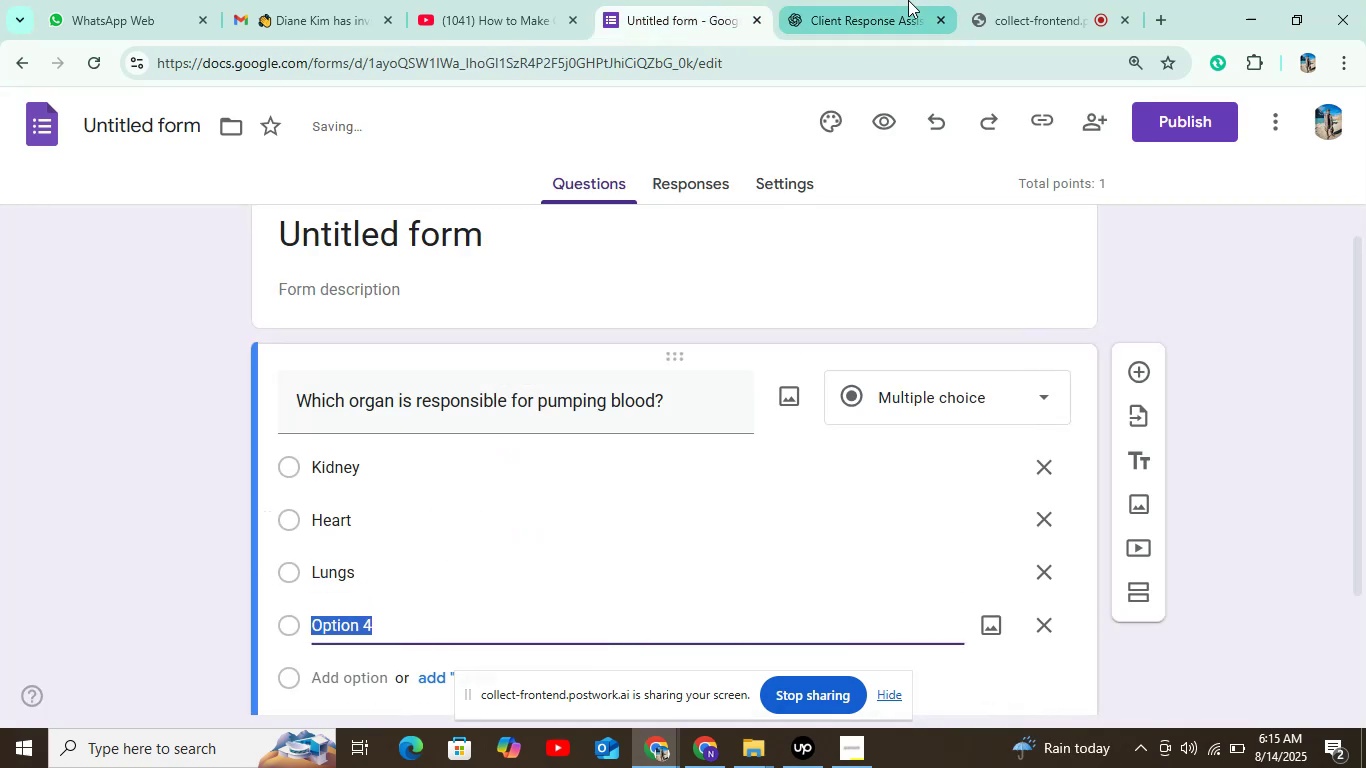 
left_click([918, 0])
 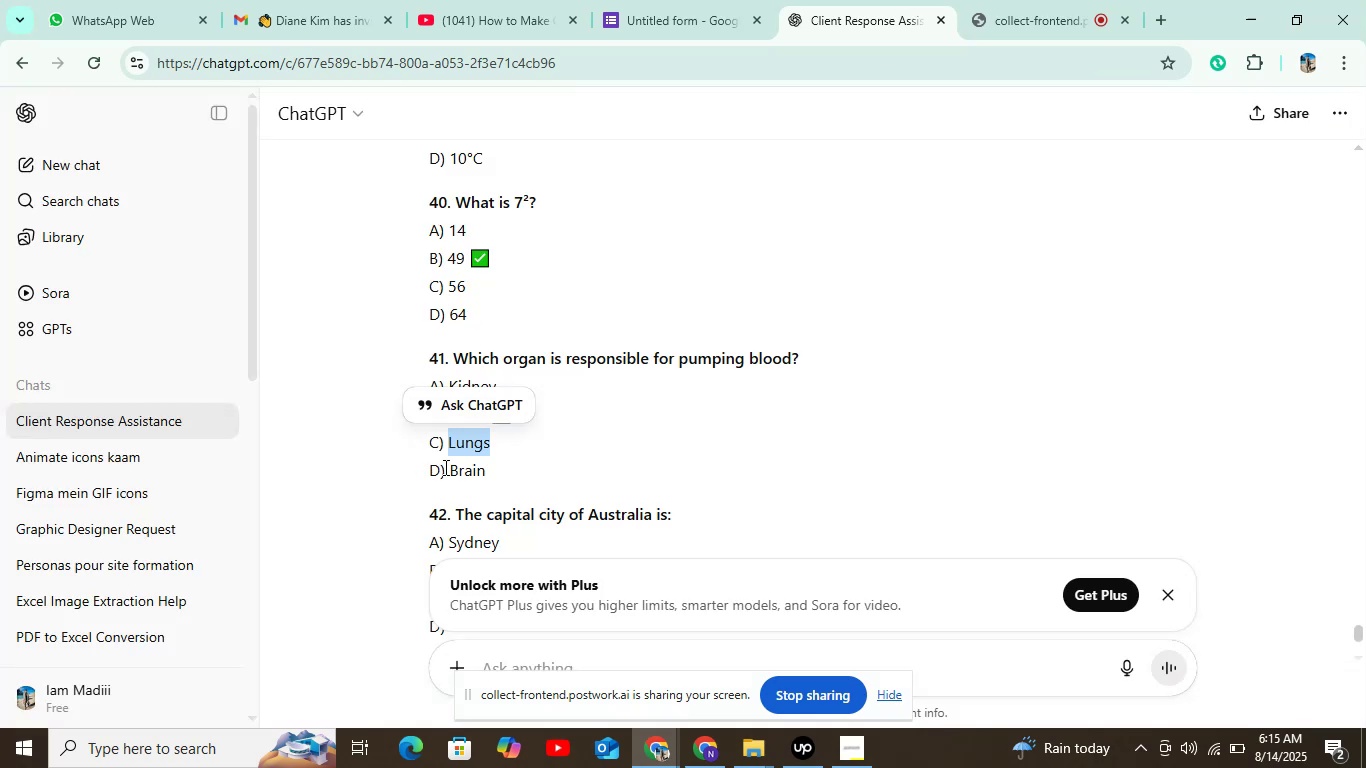 
left_click_drag(start_coordinate=[446, 467], to_coordinate=[504, 471])
 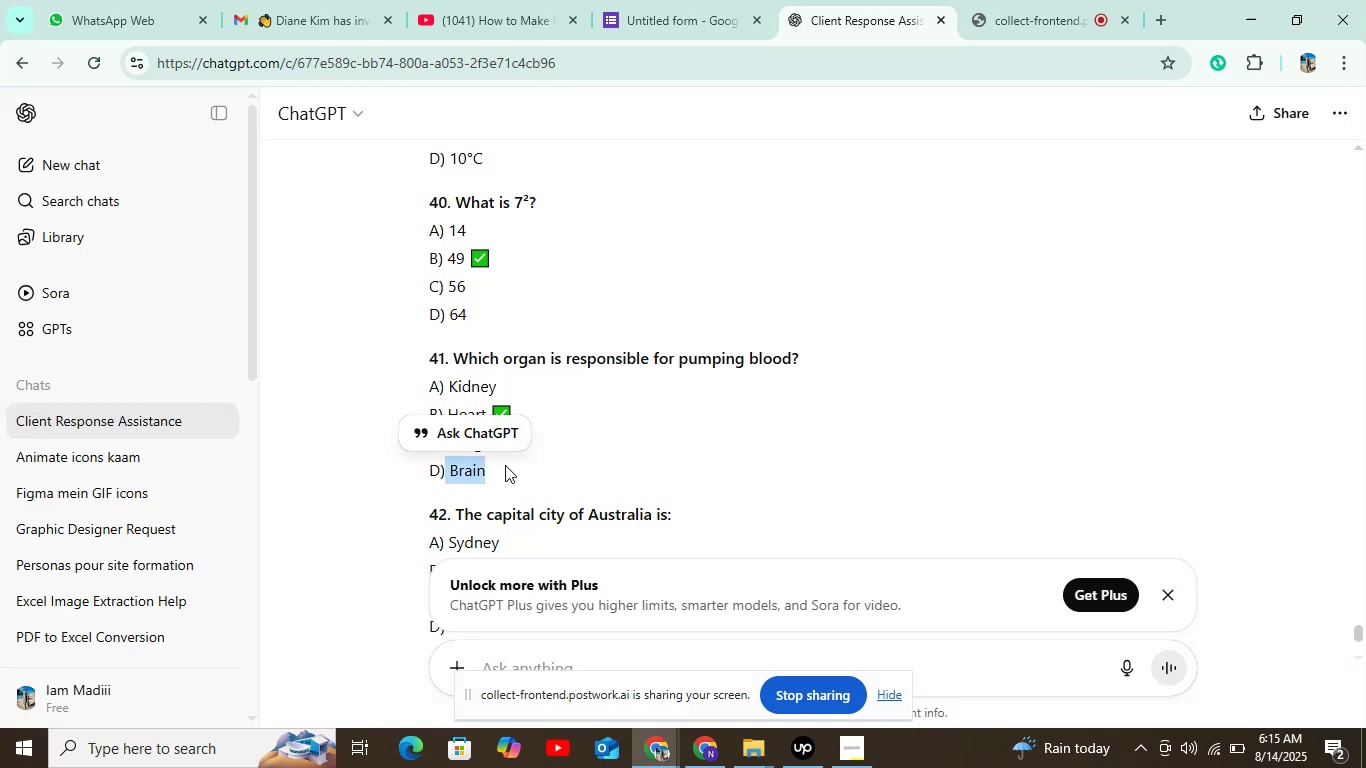 
key(Control+C)
 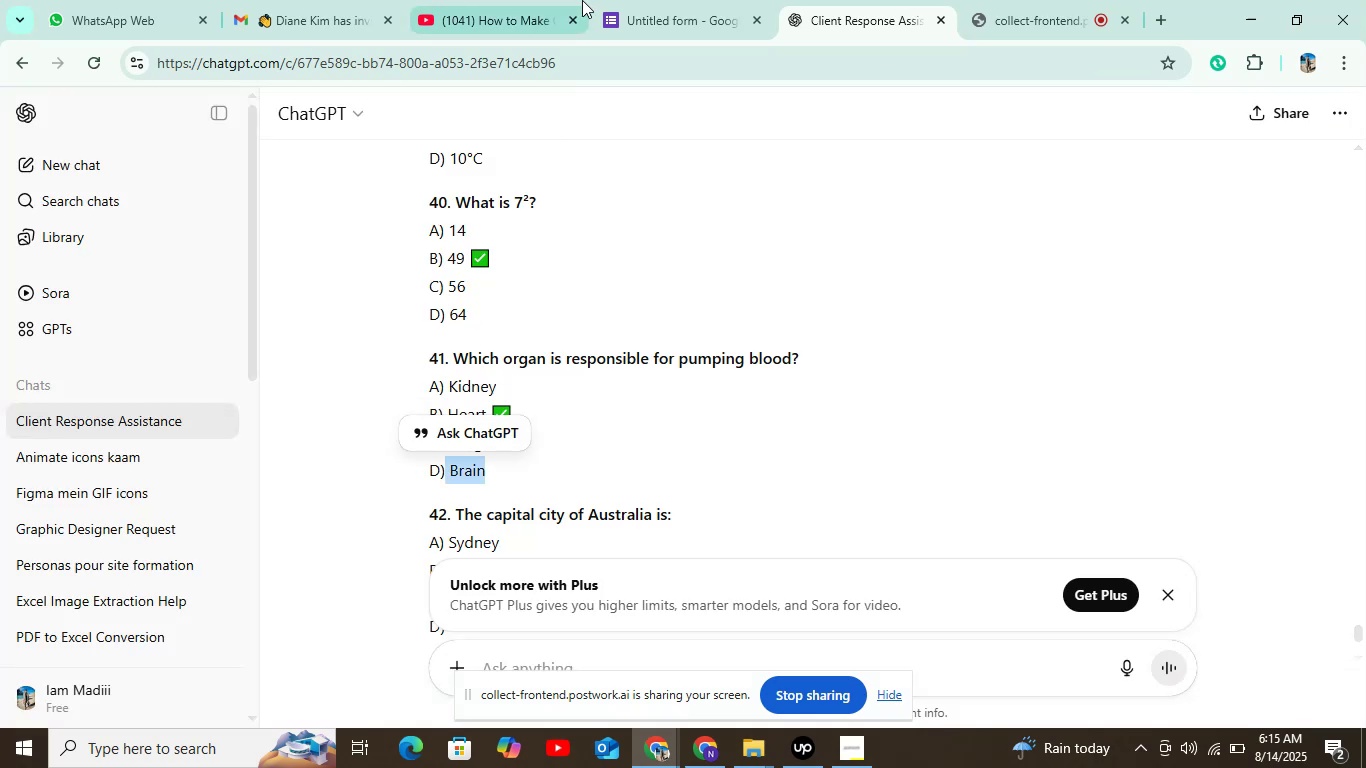 
left_click([582, 0])
 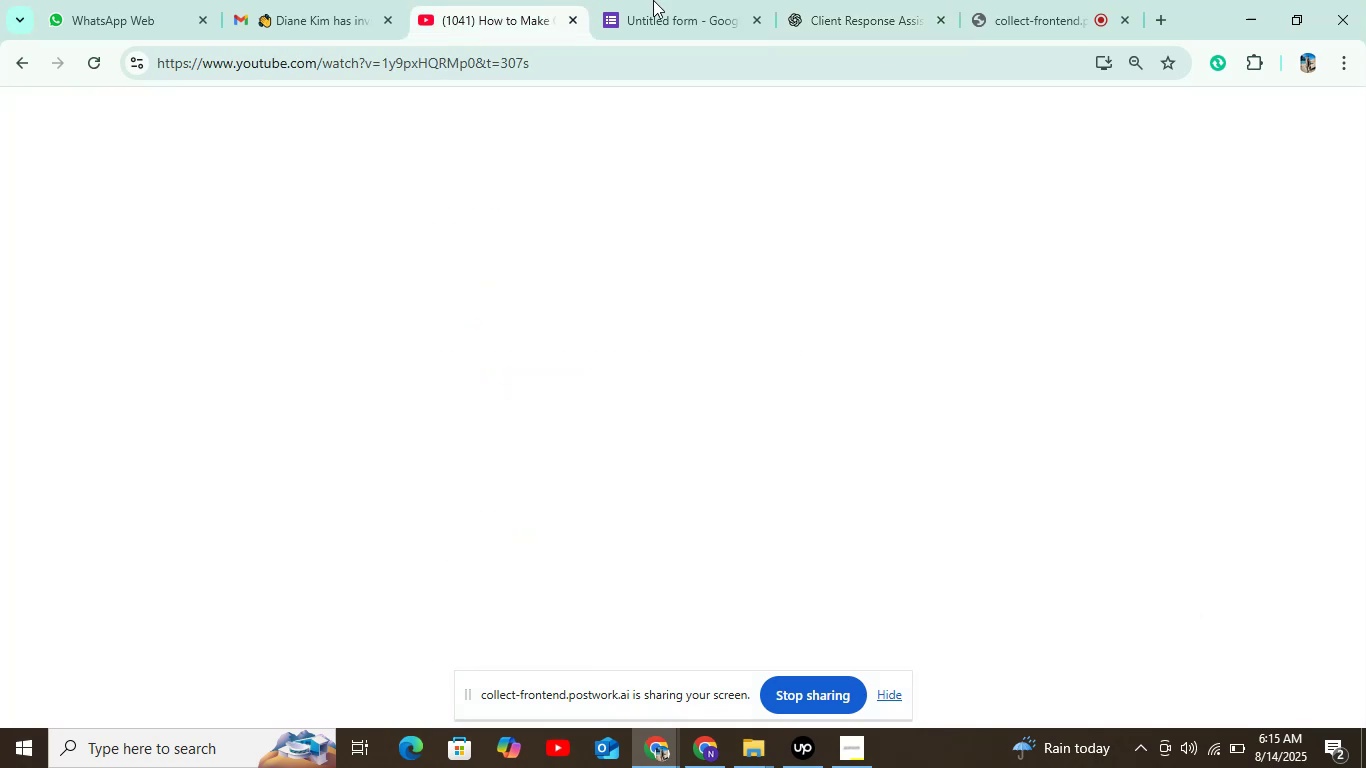 
left_click([653, 0])
 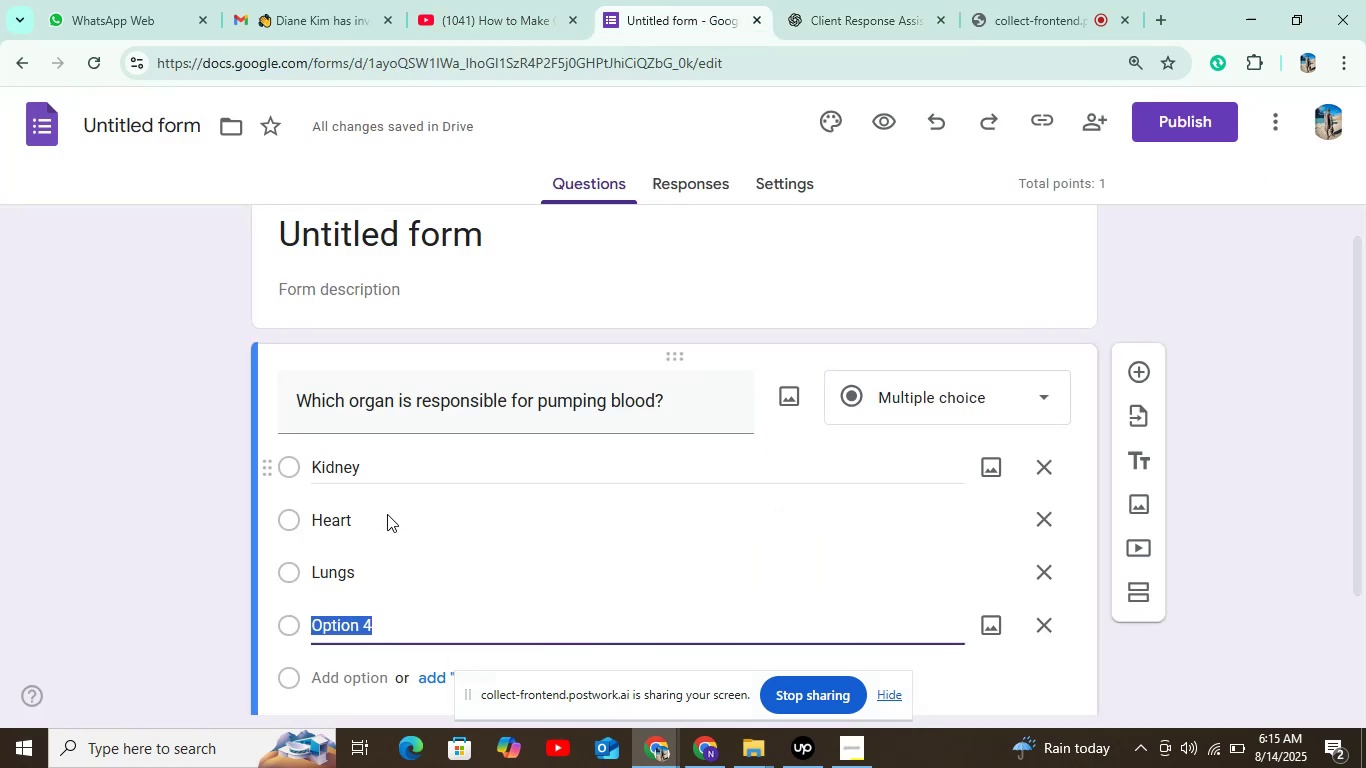 
key(Control+V)
 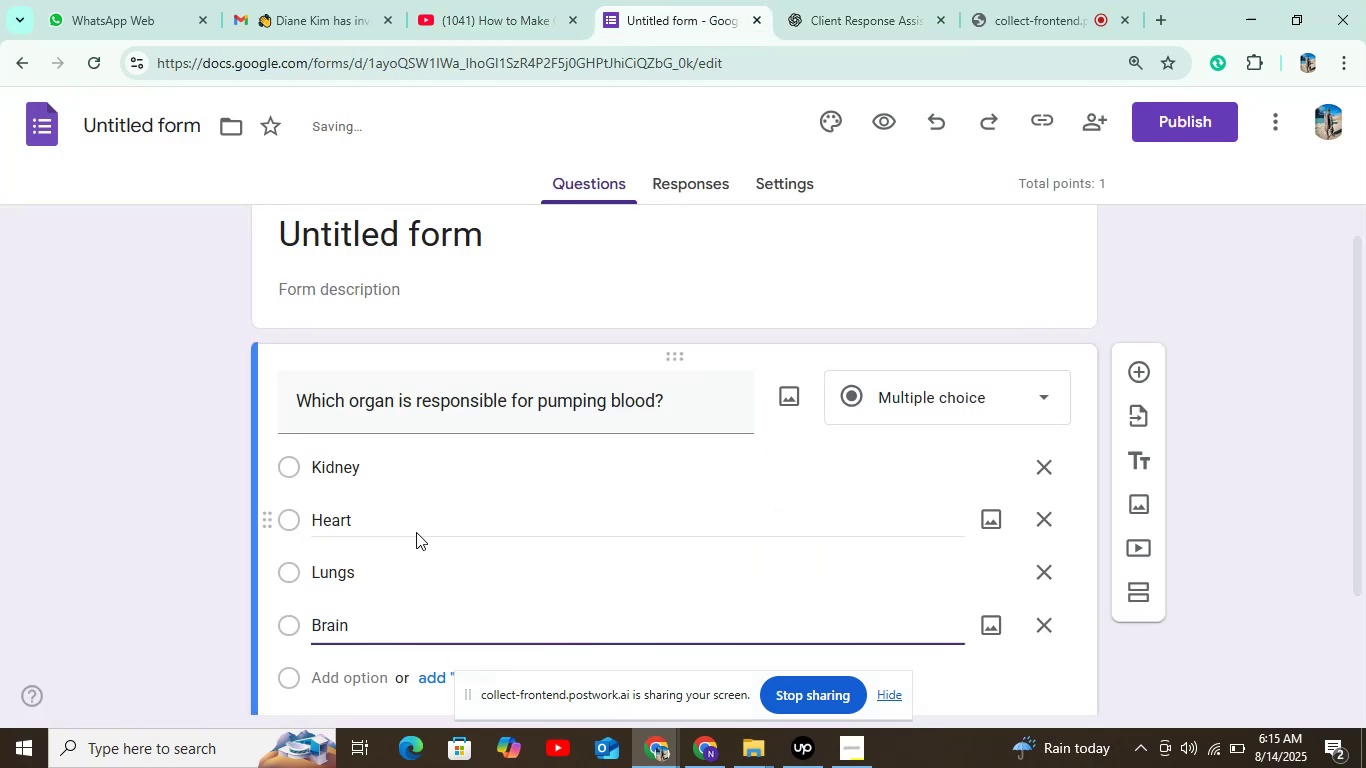 
scroll: coordinate [396, 519], scroll_direction: down, amount: 4.0
 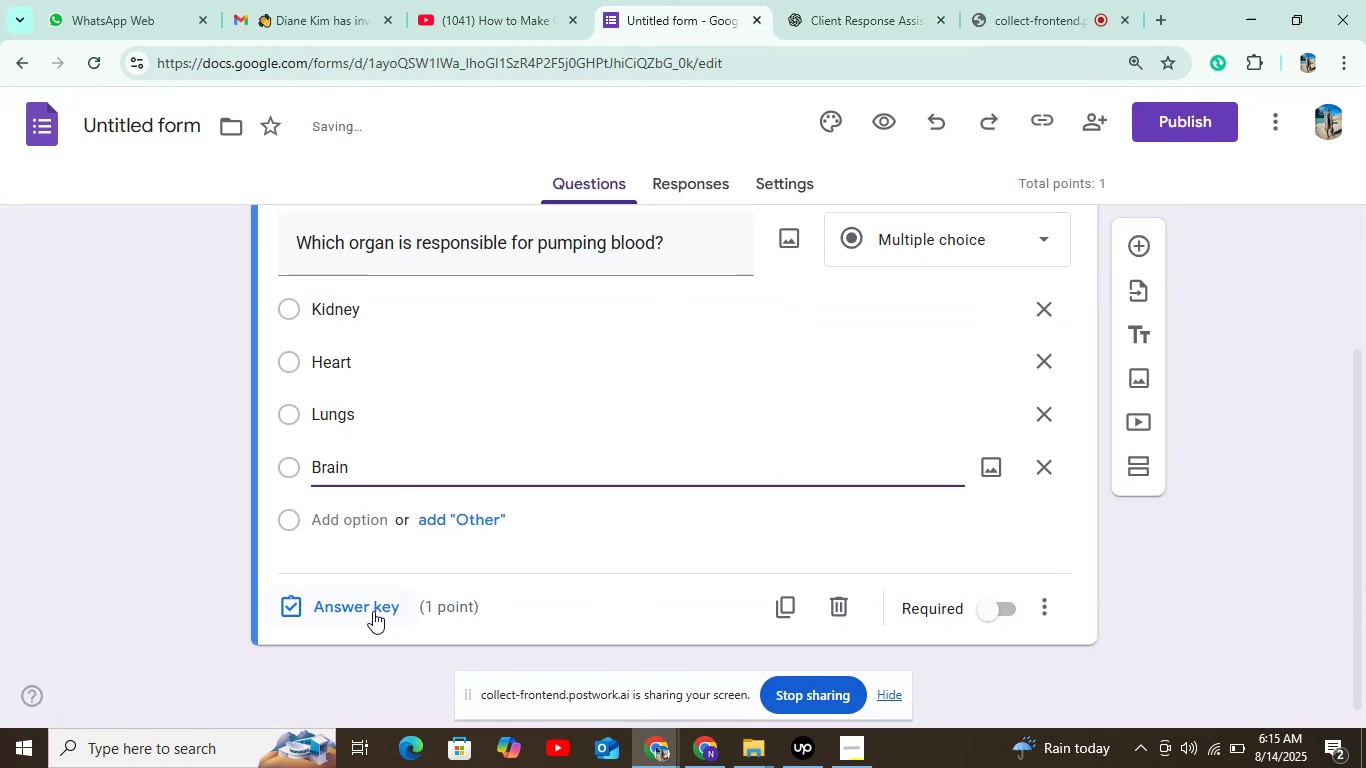 
left_click([373, 611])
 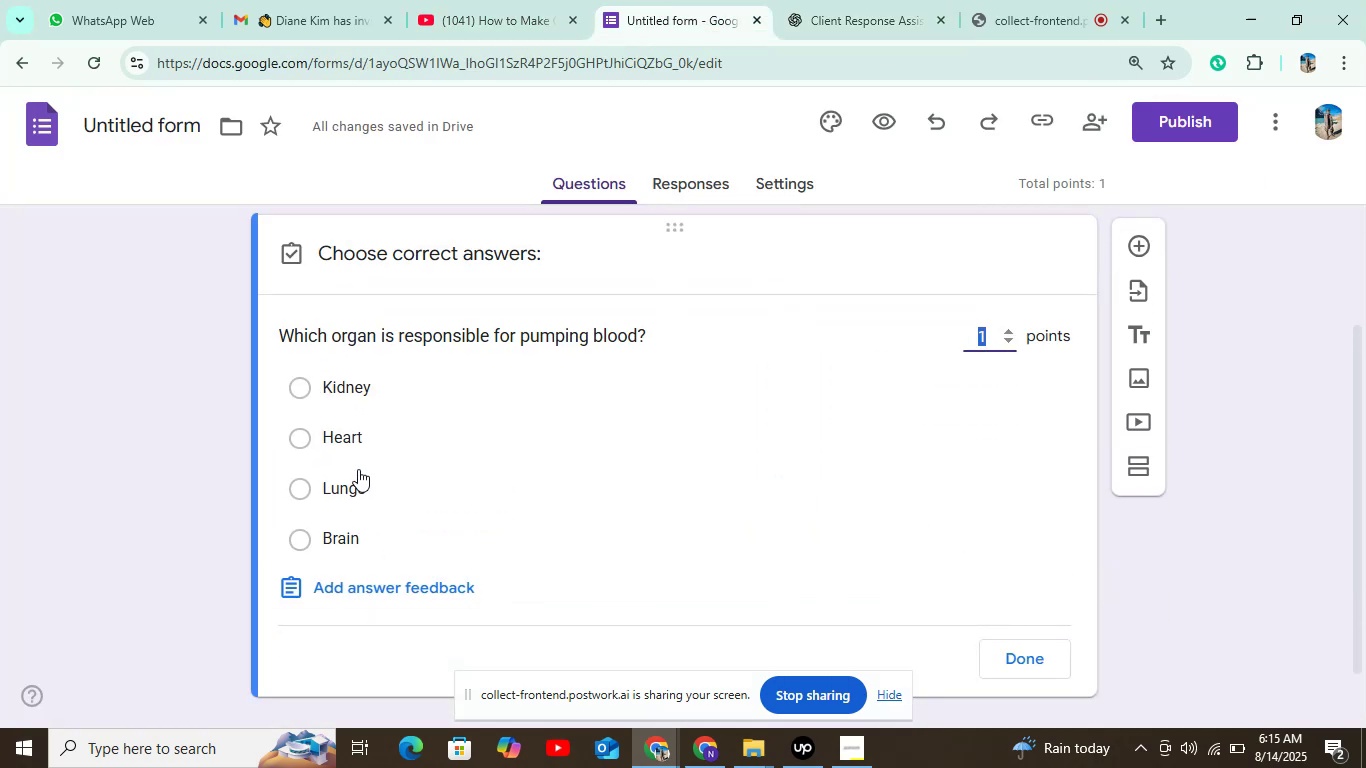 
left_click([358, 435])
 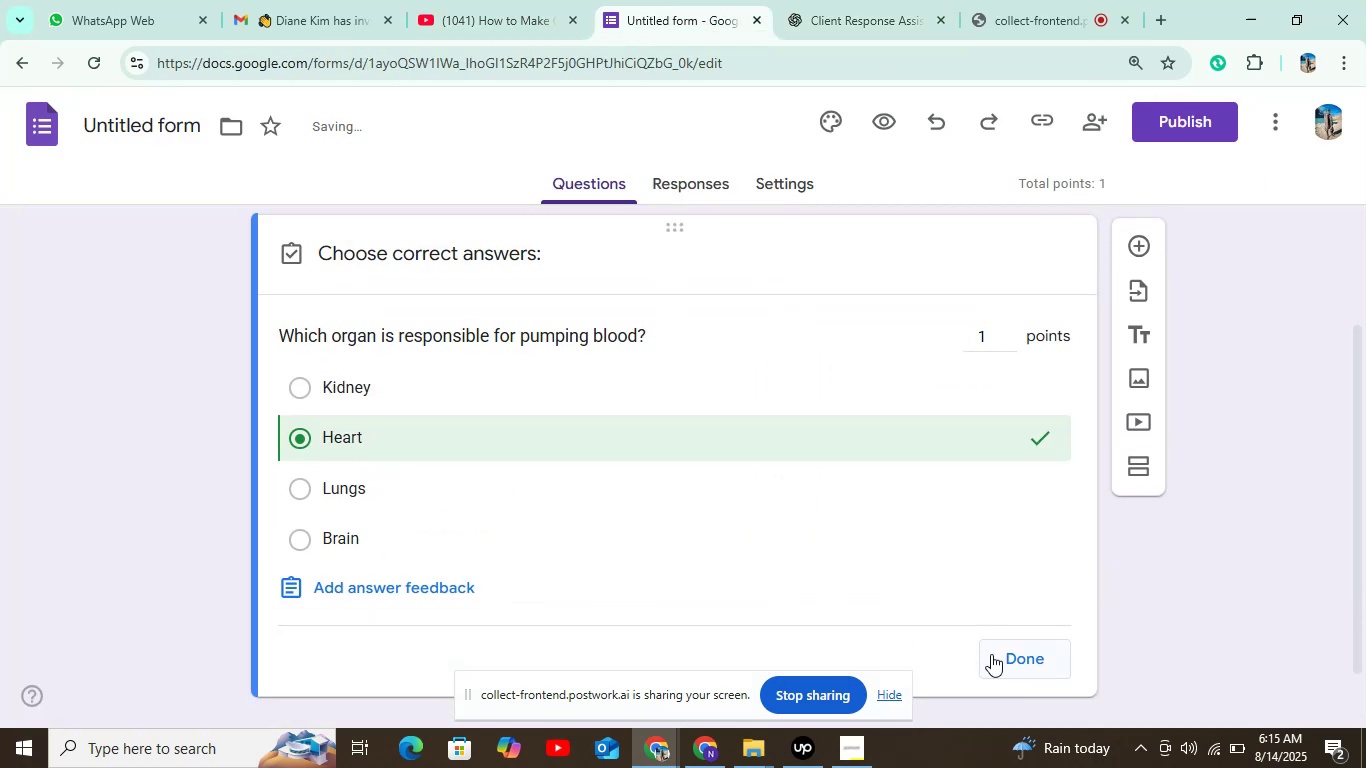 
left_click([991, 654])
 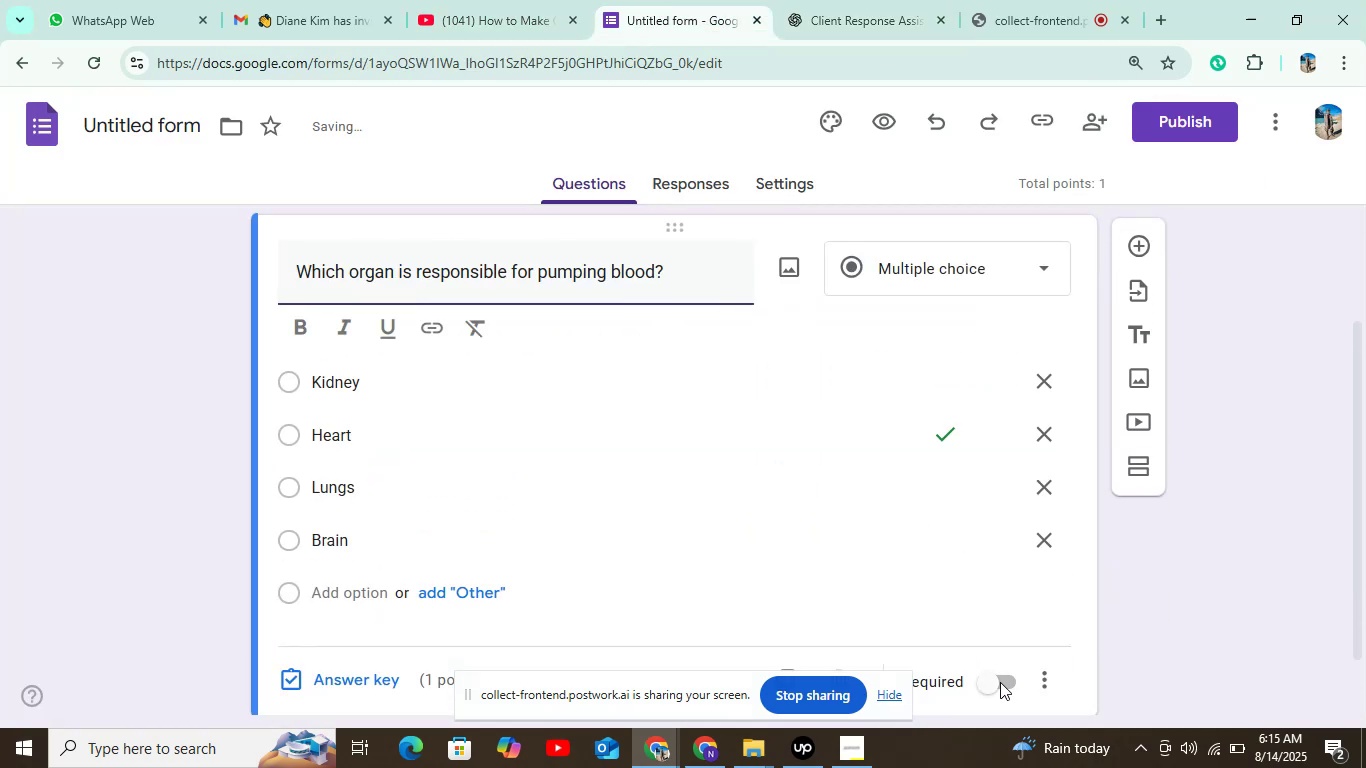 
scroll: coordinate [1000, 653], scroll_direction: down, amount: 6.0
 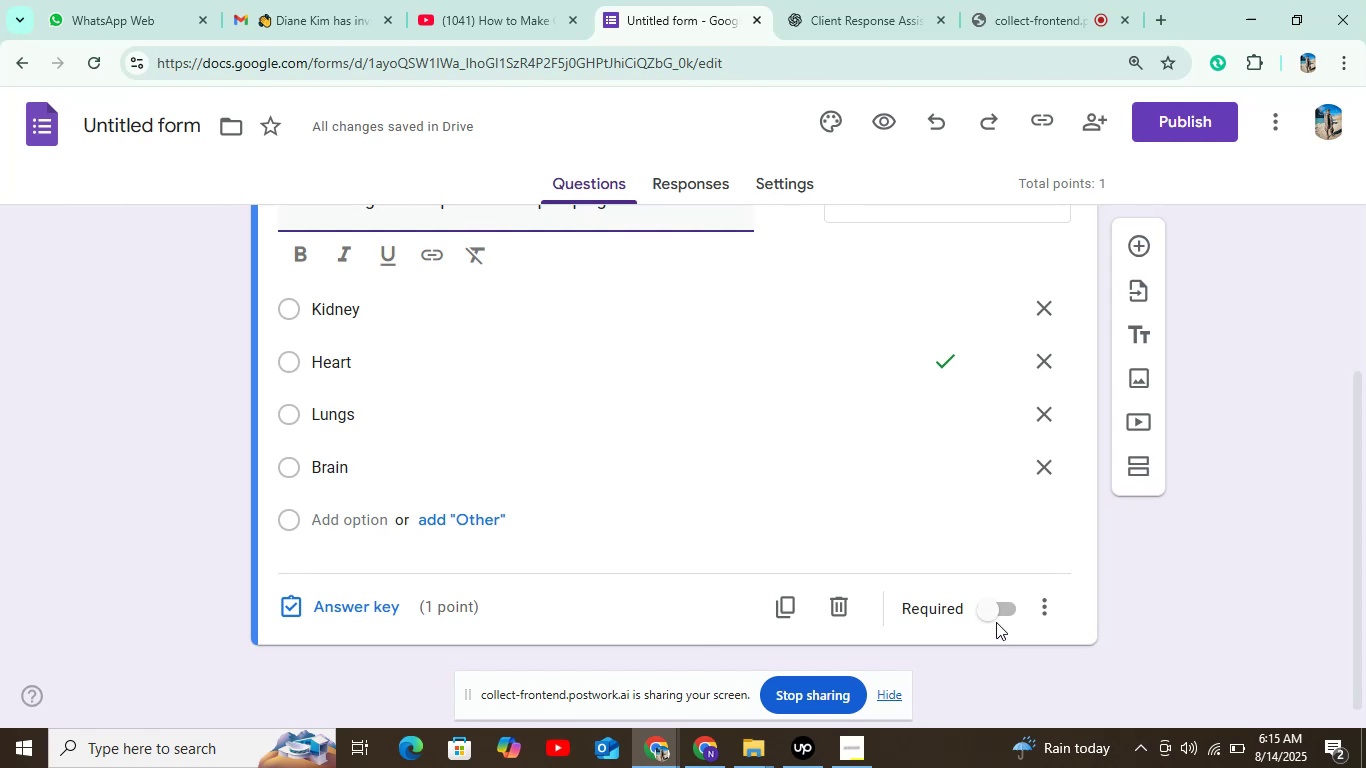 
left_click([996, 610])
 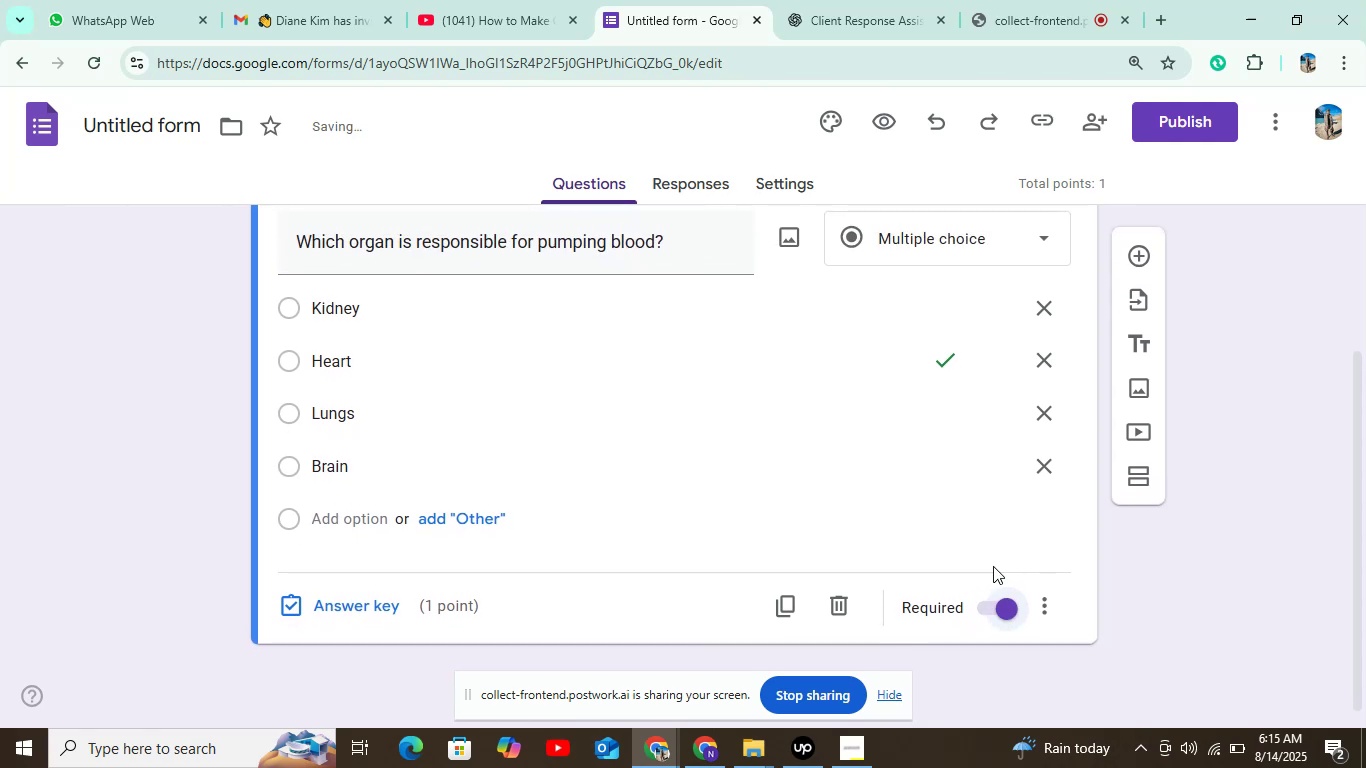 
scroll: coordinate [938, 490], scroll_direction: up, amount: 1.0
 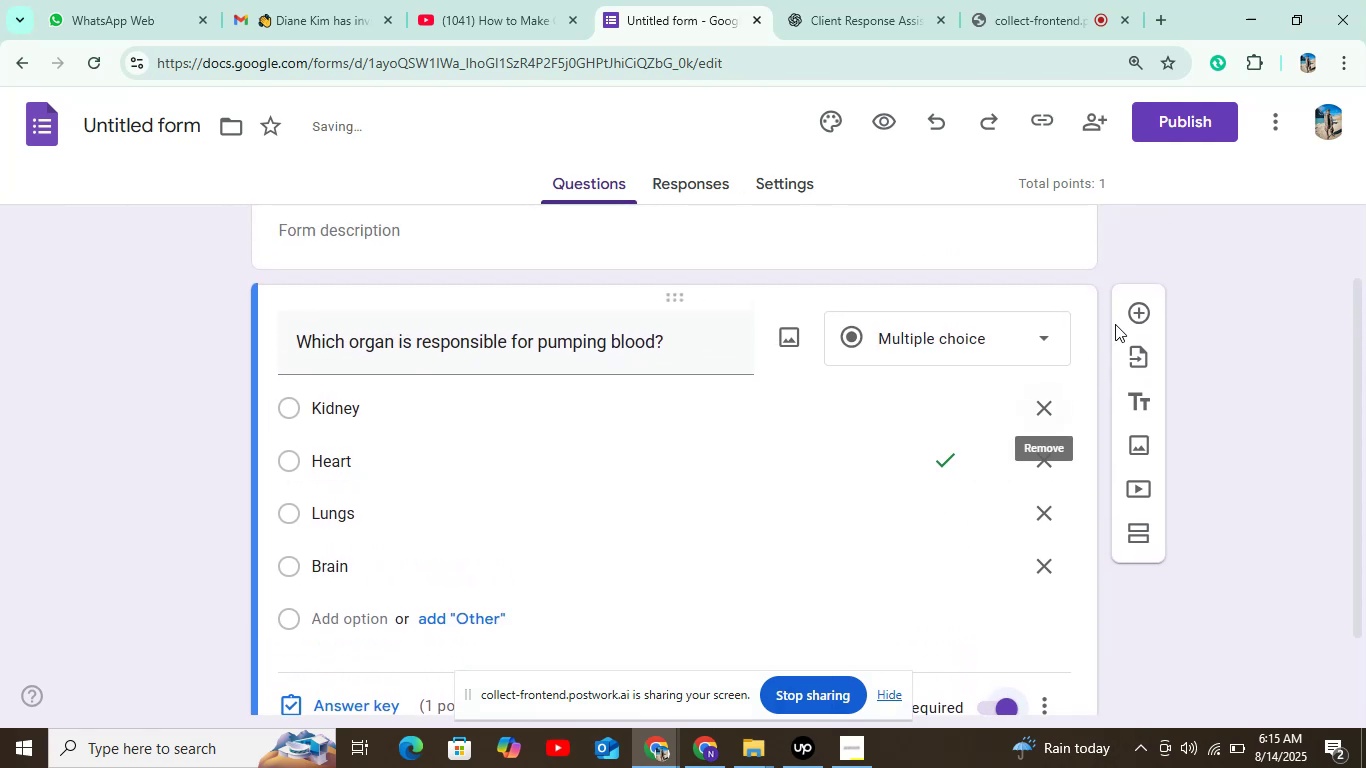 
left_click([1133, 303])
 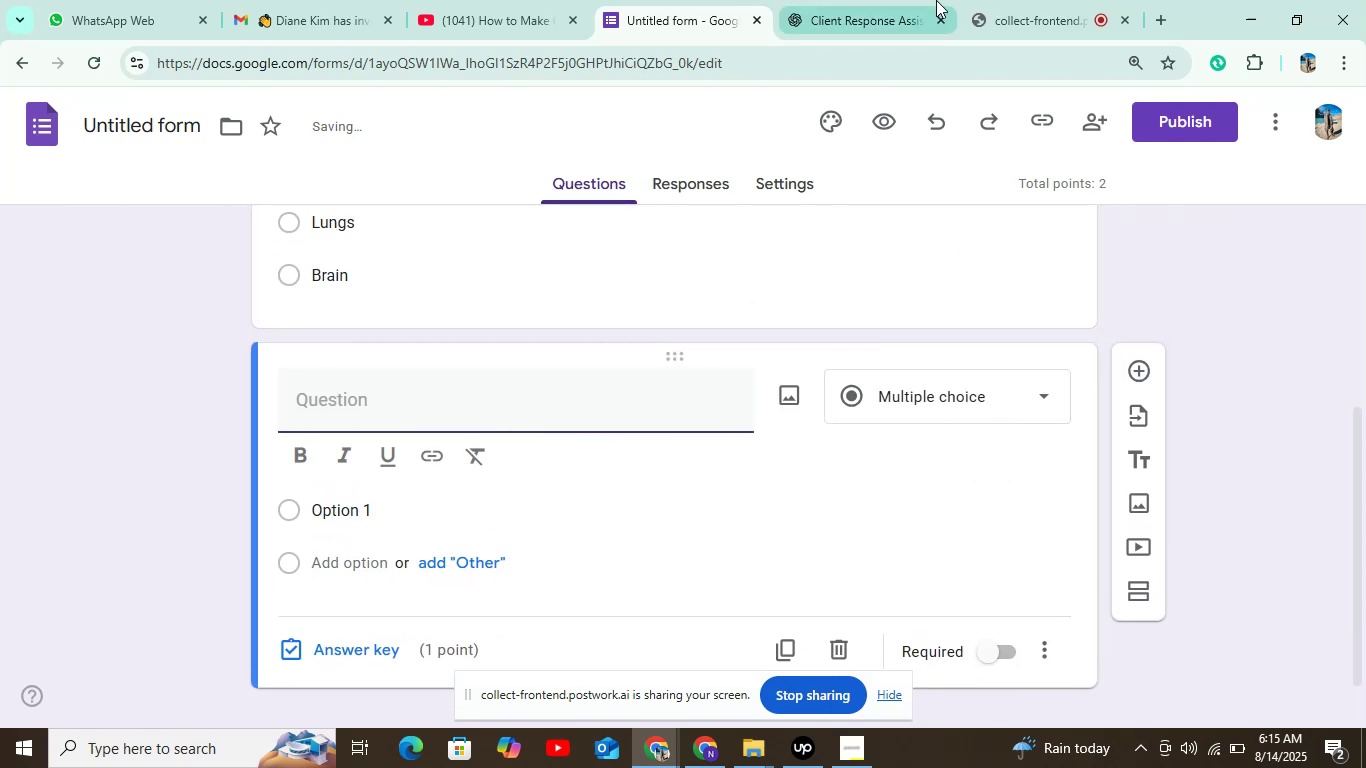 
left_click([829, 1])
 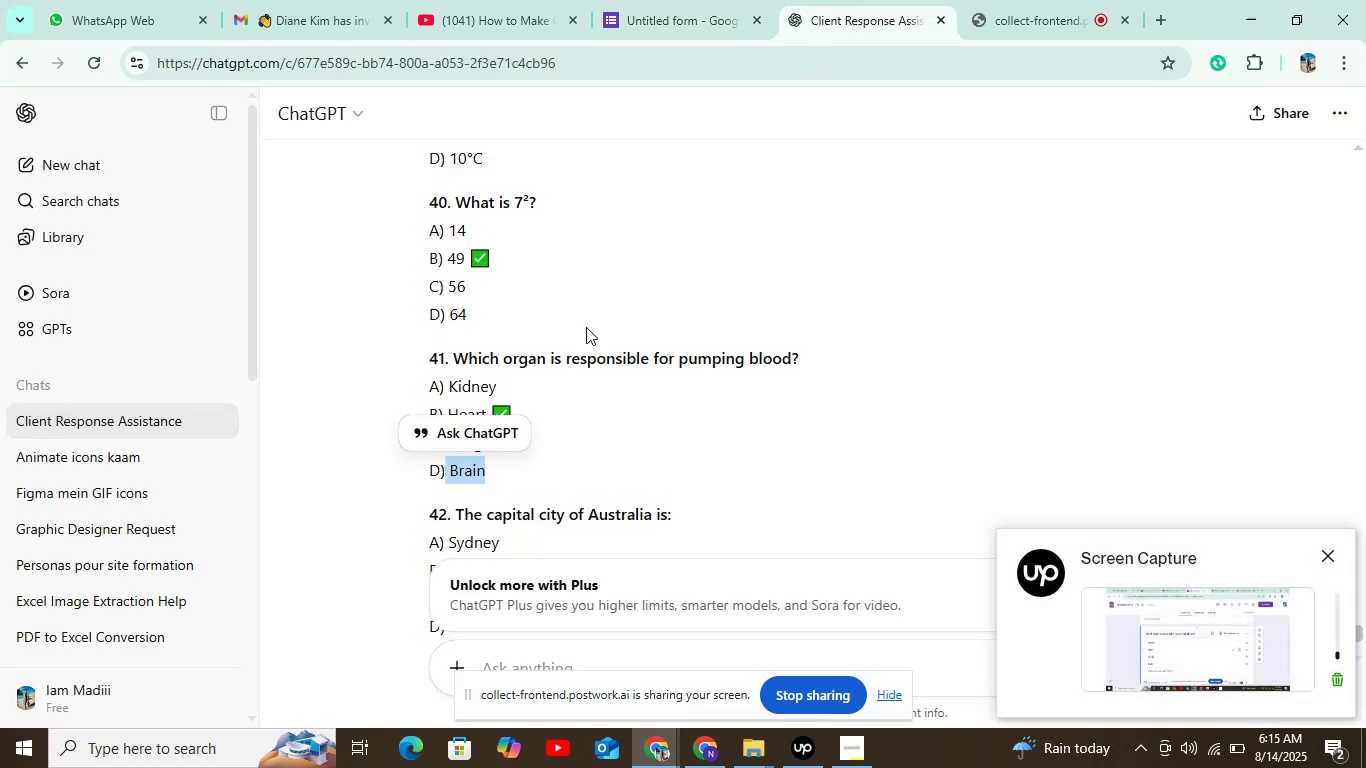 
scroll: coordinate [512, 364], scroll_direction: down, amount: 1.0
 